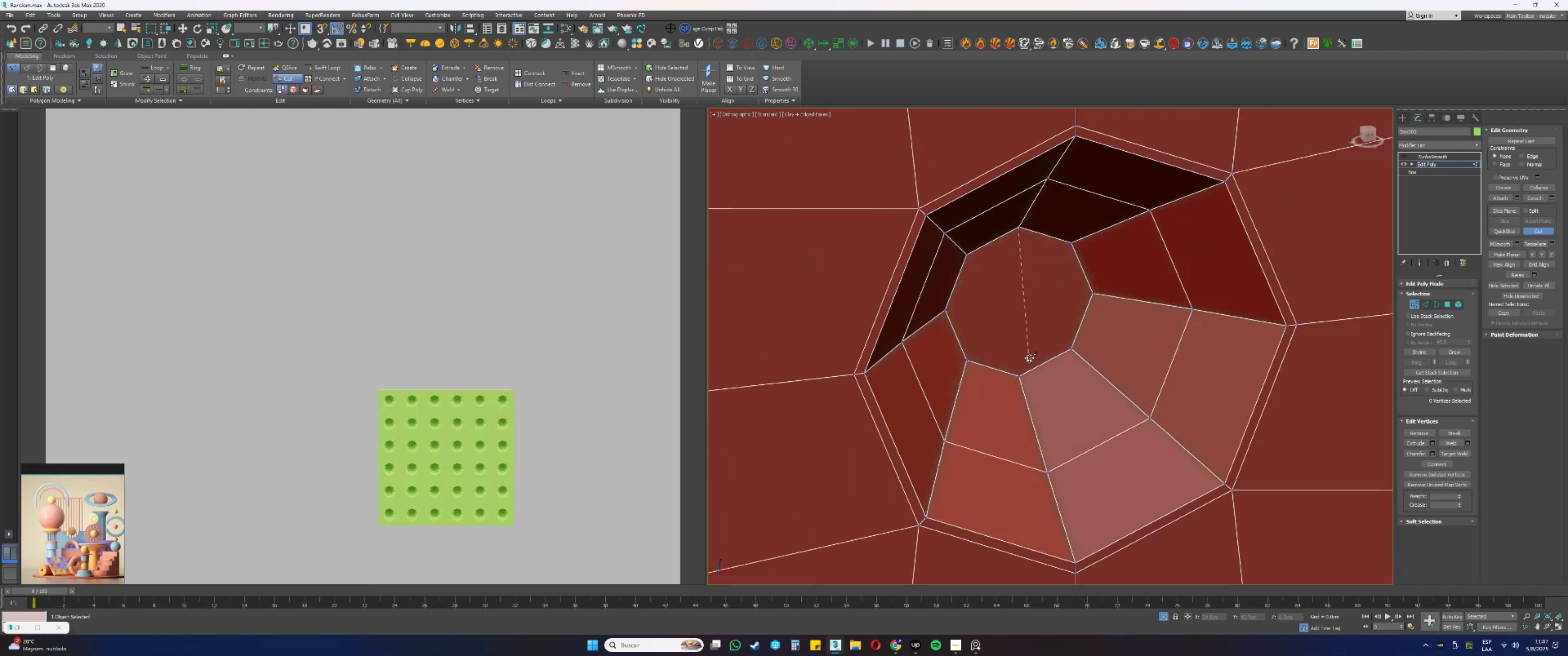 
left_click([1020, 376])
 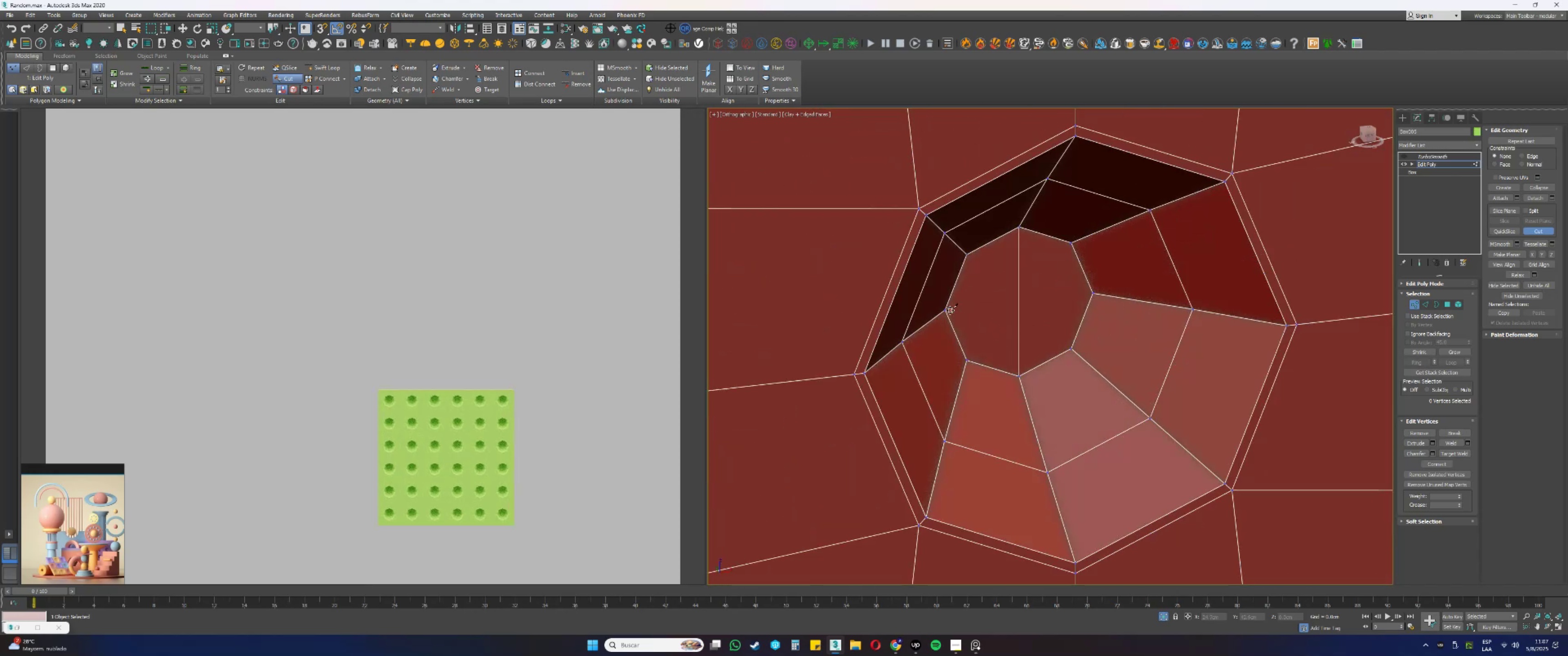 
left_click([944, 310])
 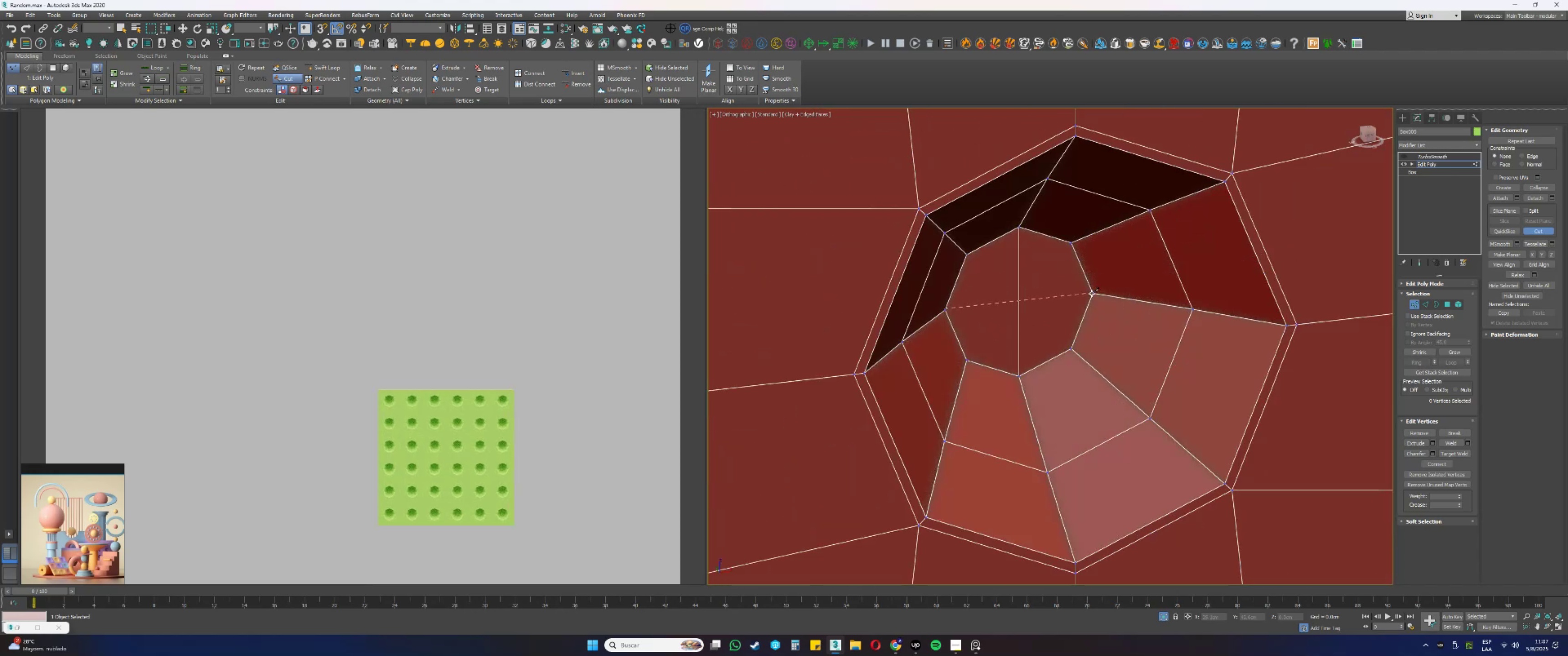 
right_click([1093, 294])
 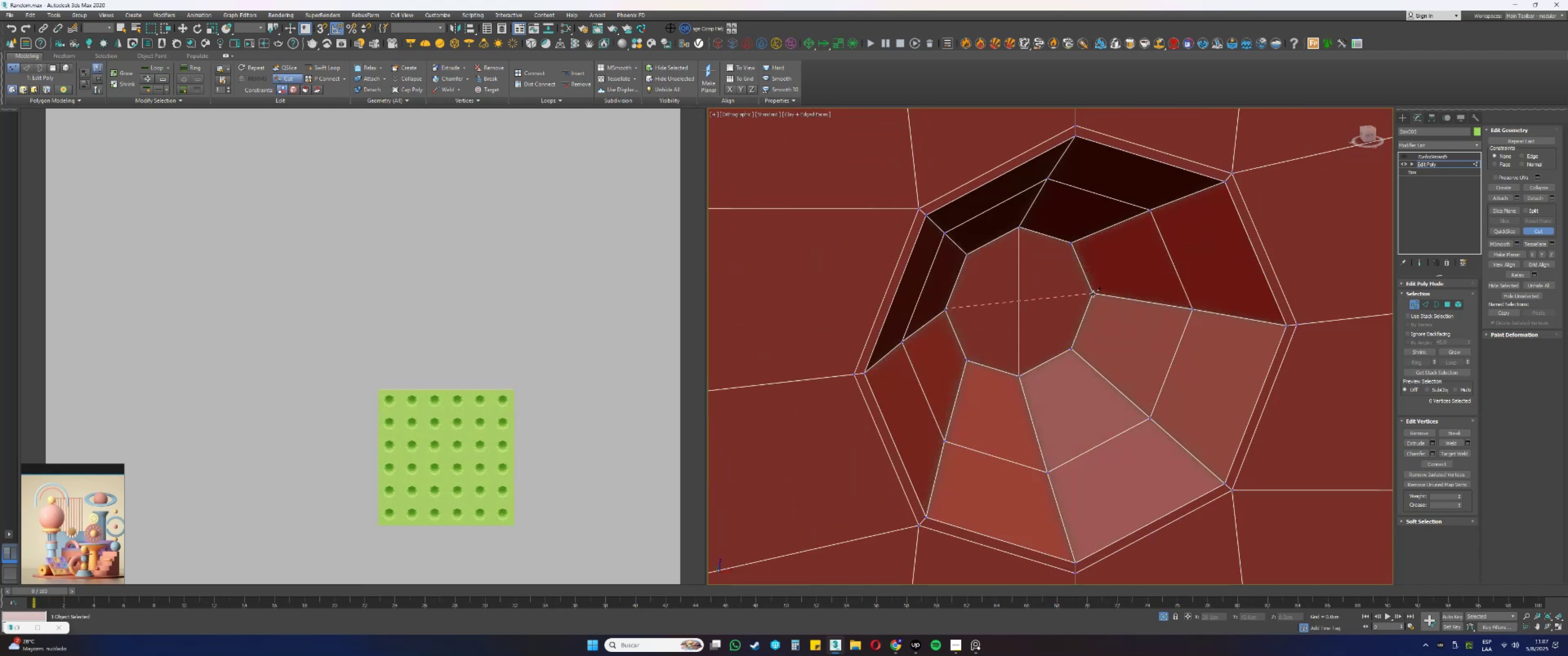 
left_click([1093, 293])
 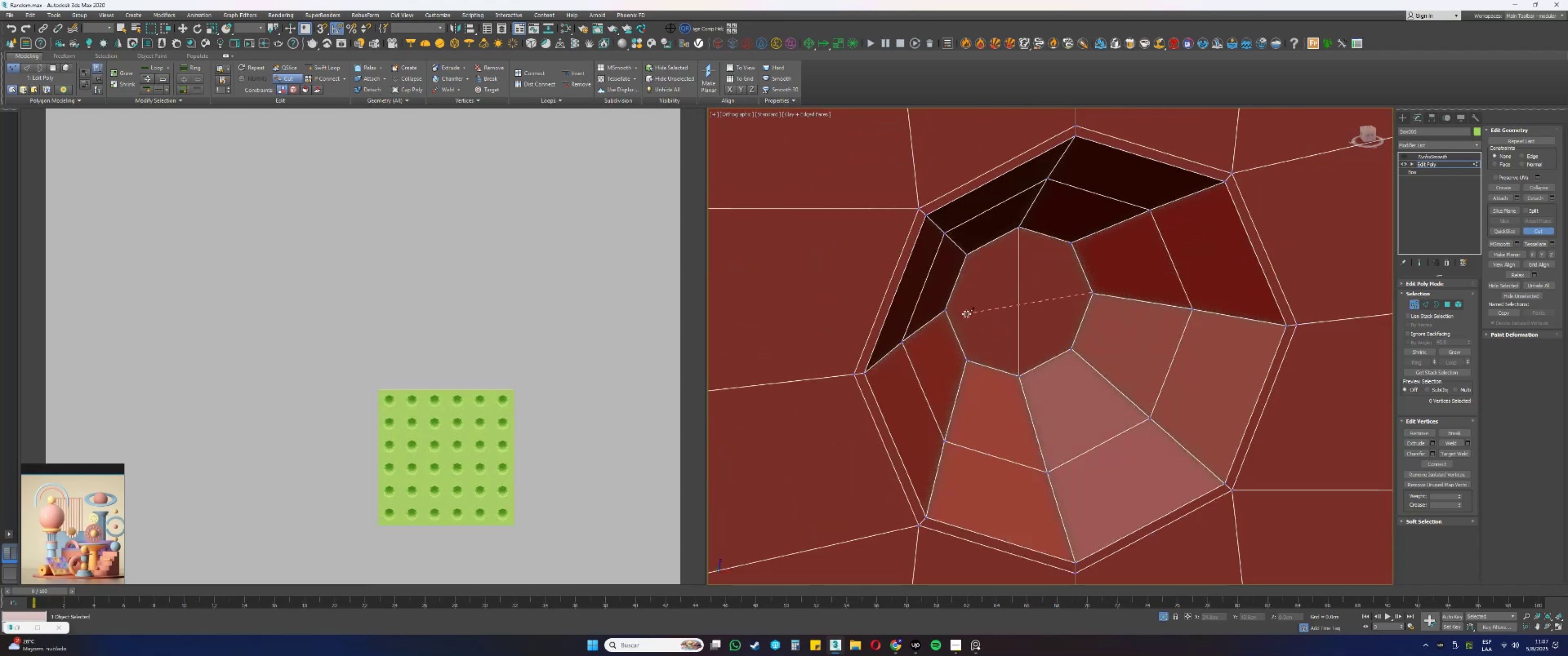 
left_click([944, 310])
 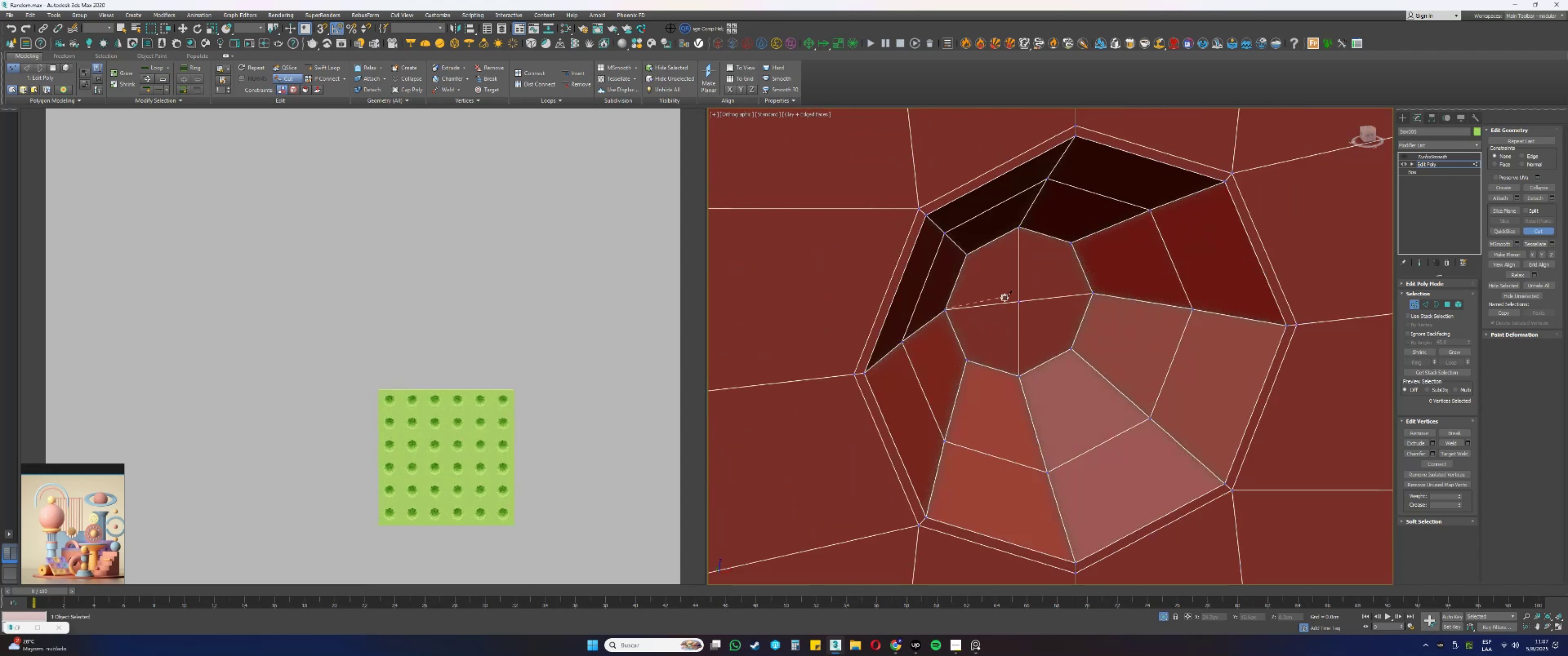 
scroll: coordinate [1027, 302], scroll_direction: down, amount: 4.0
 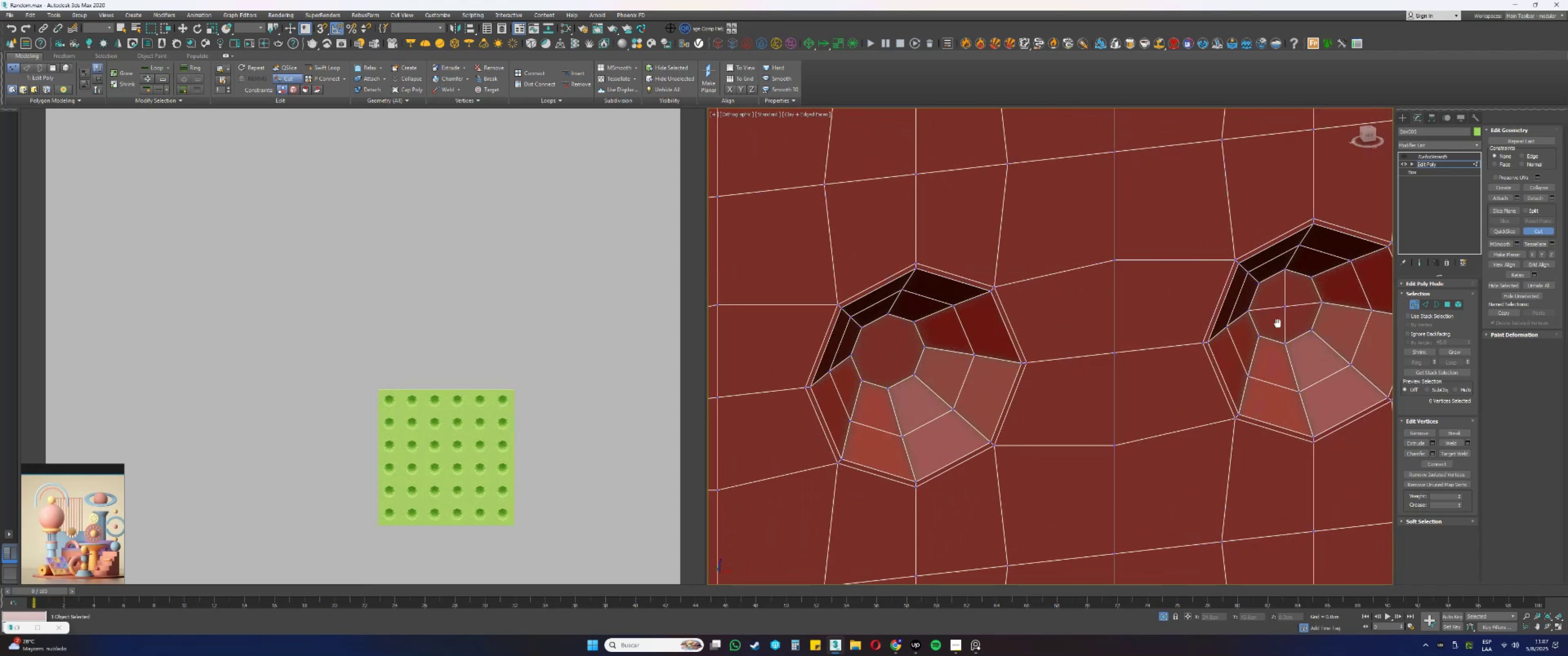 
scroll: coordinate [944, 363], scroll_direction: up, amount: 1.0
 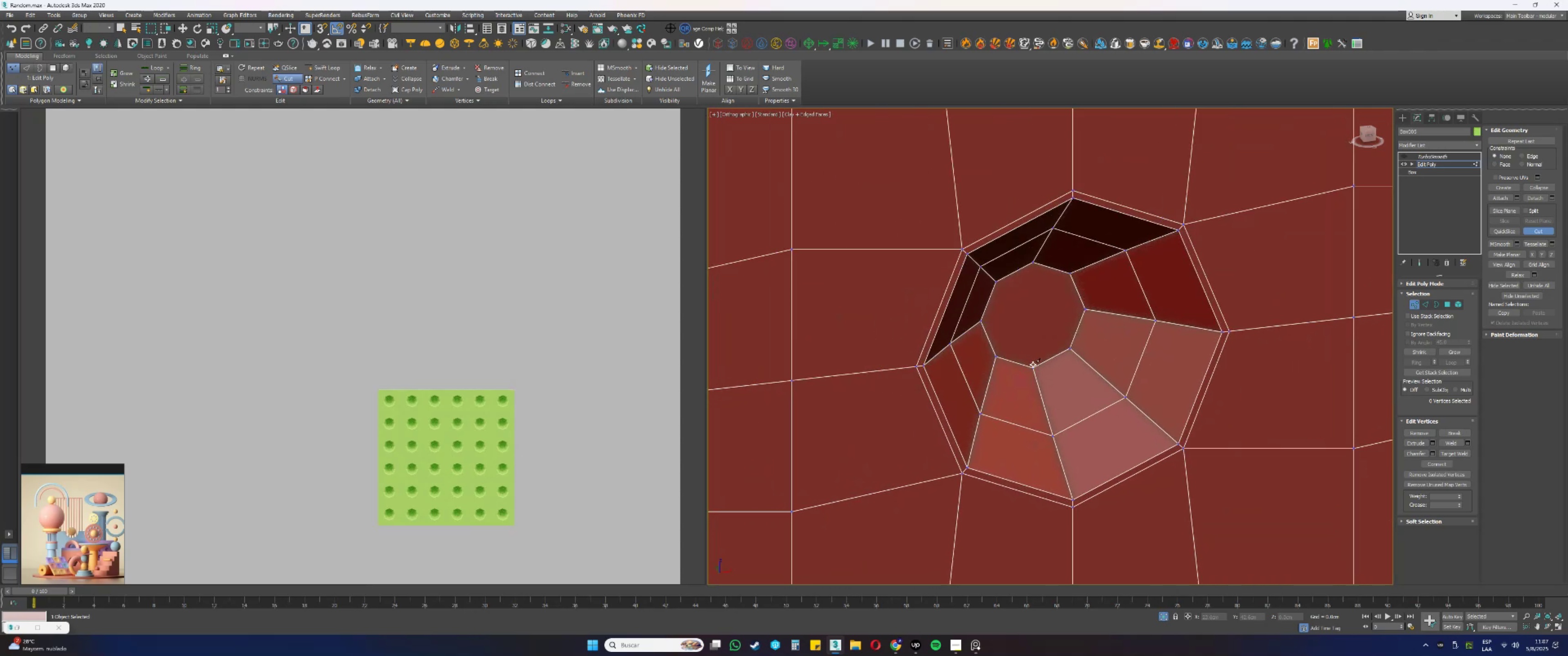 
left_click([1033, 366])
 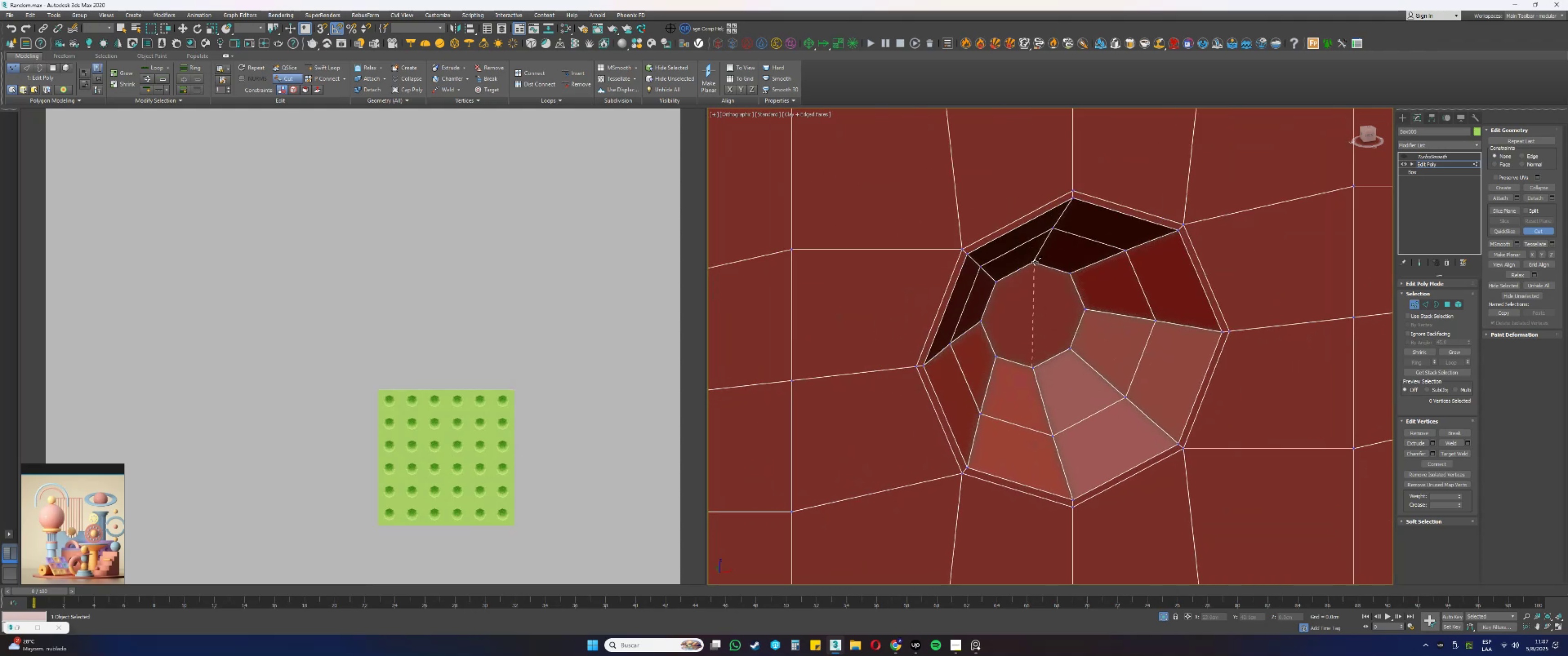 
left_click([1034, 262])
 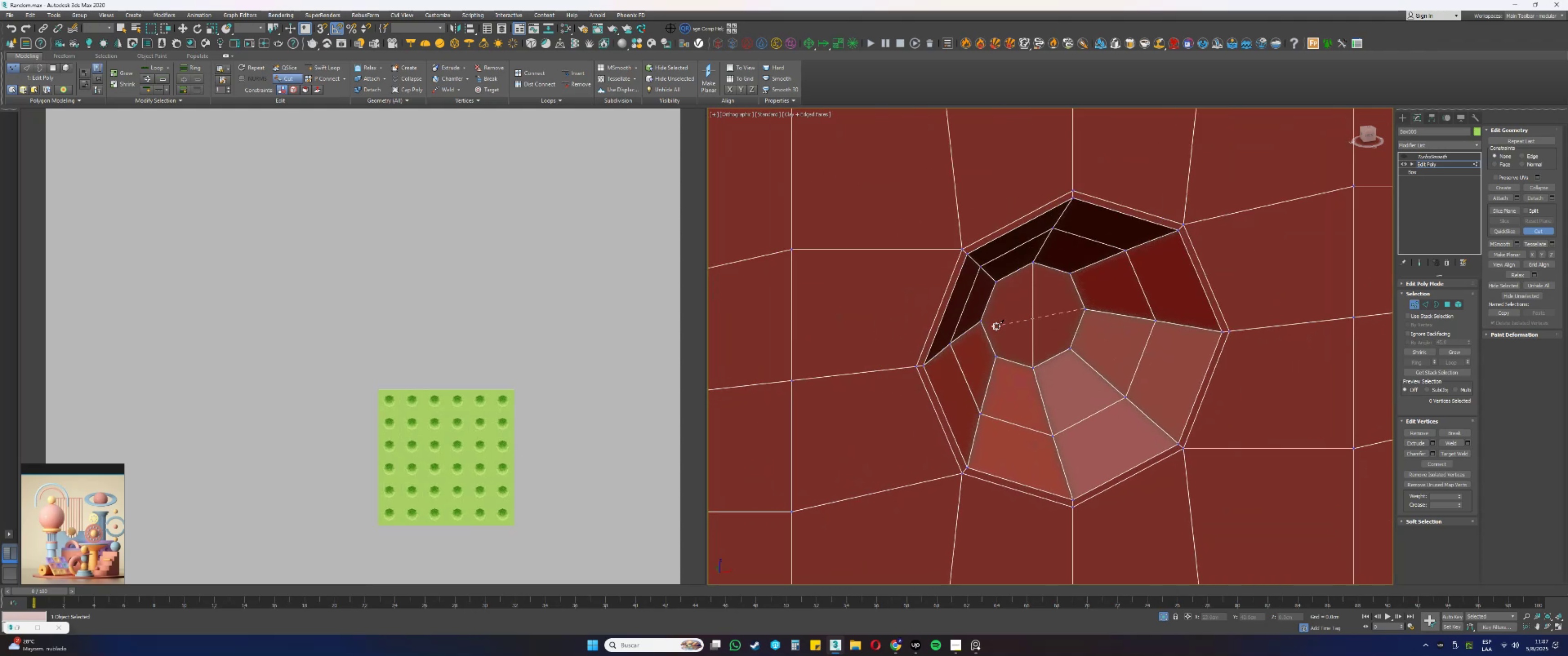 
left_click([980, 321])
 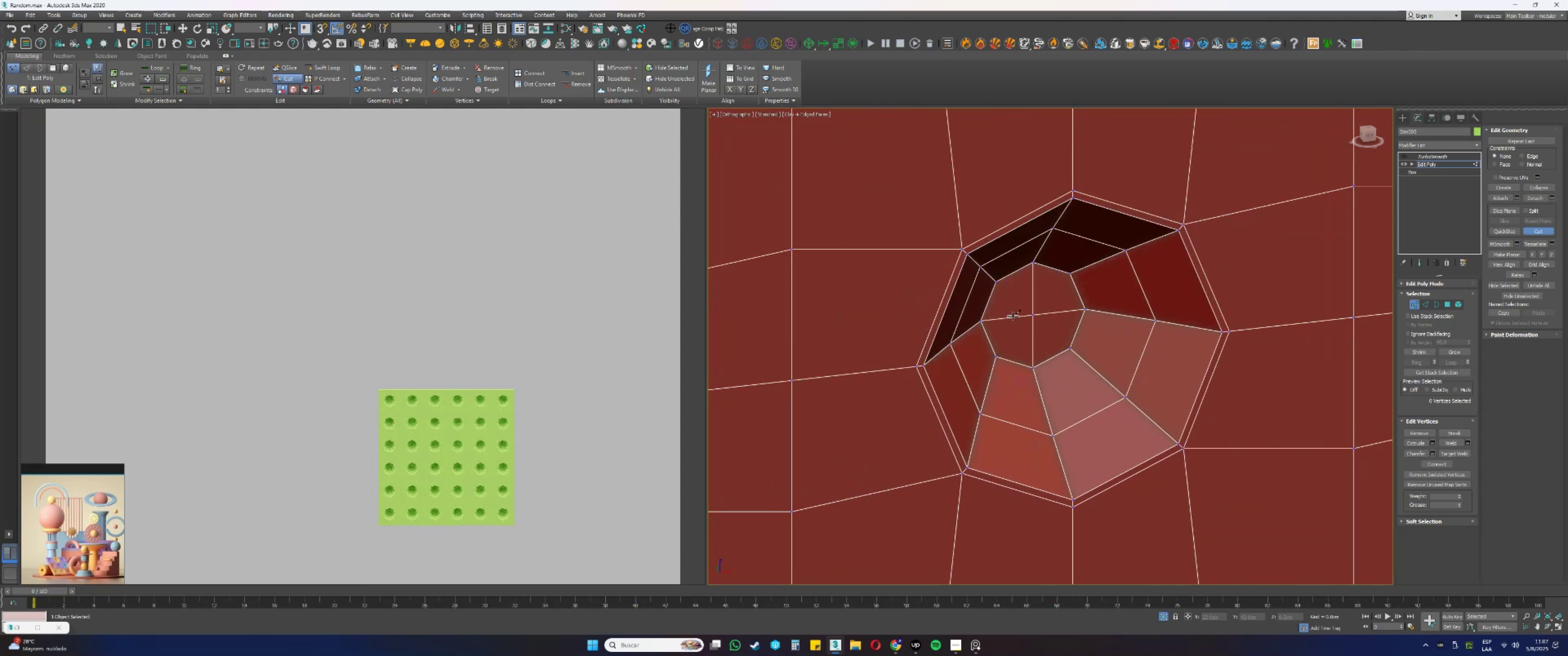 
scroll: coordinate [1063, 318], scroll_direction: down, amount: 3.0
 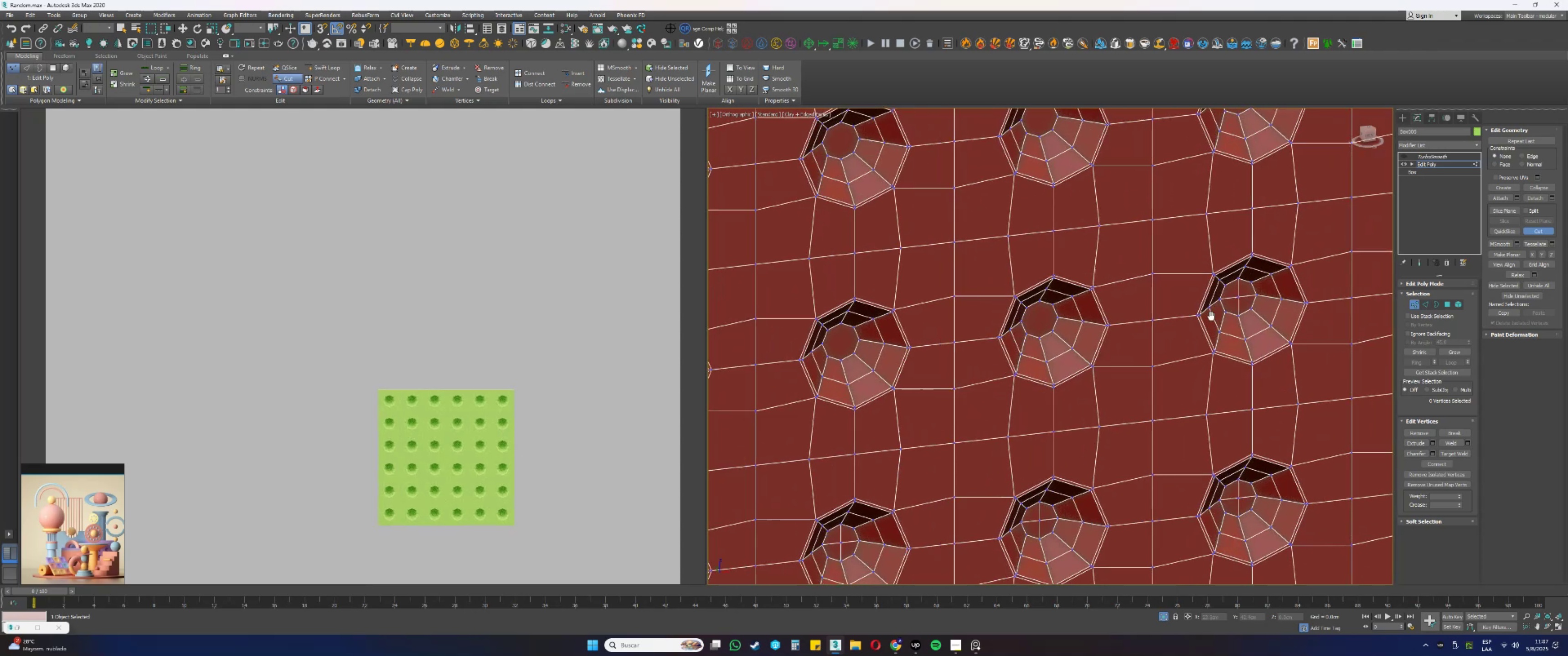 
scroll: coordinate [1046, 312], scroll_direction: up, amount: 3.0
 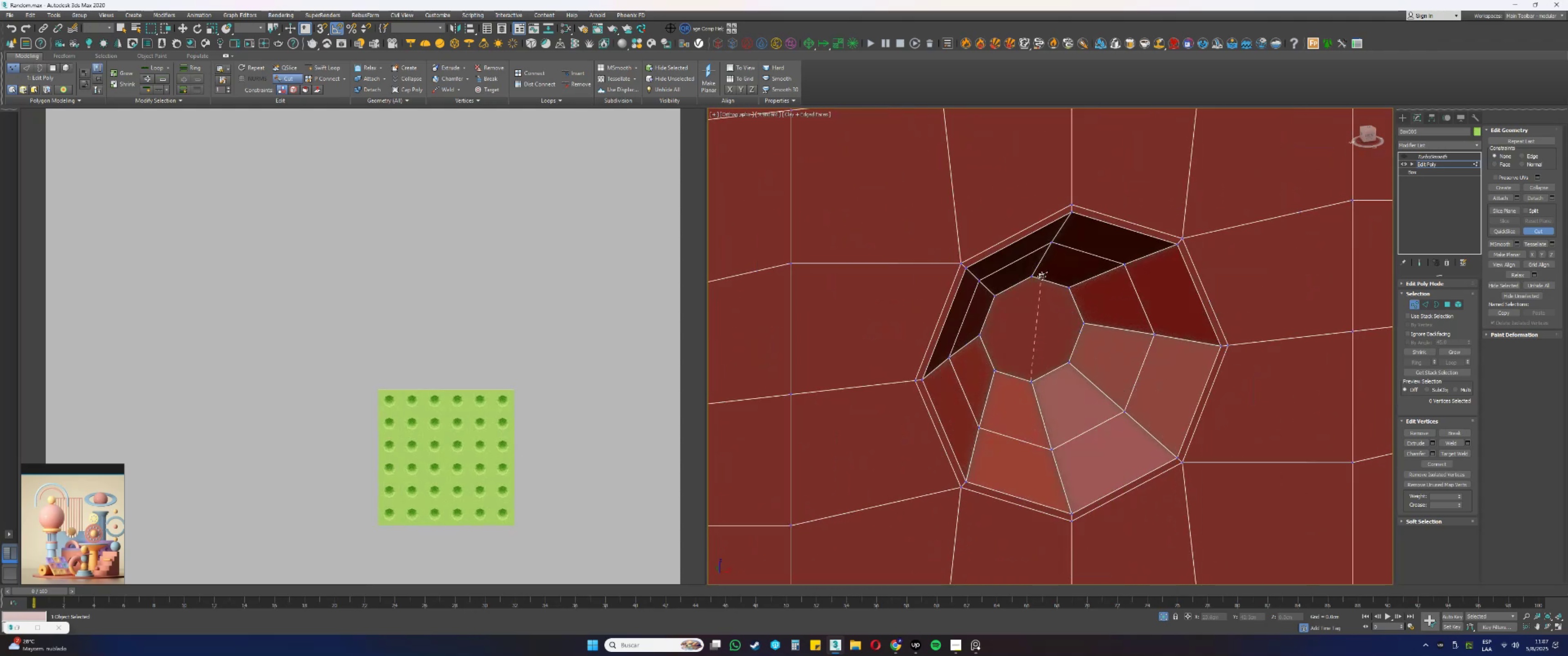 
left_click([1032, 277])
 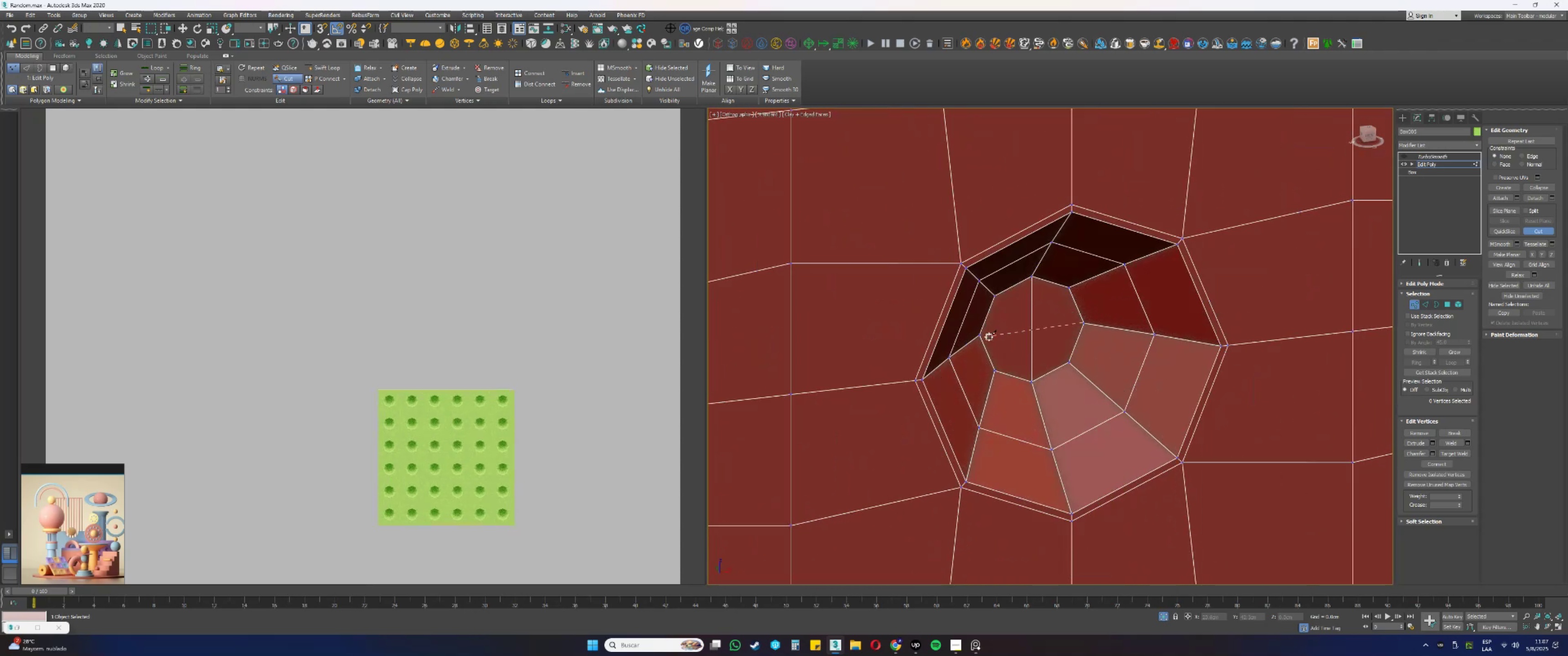 
left_click([980, 334])
 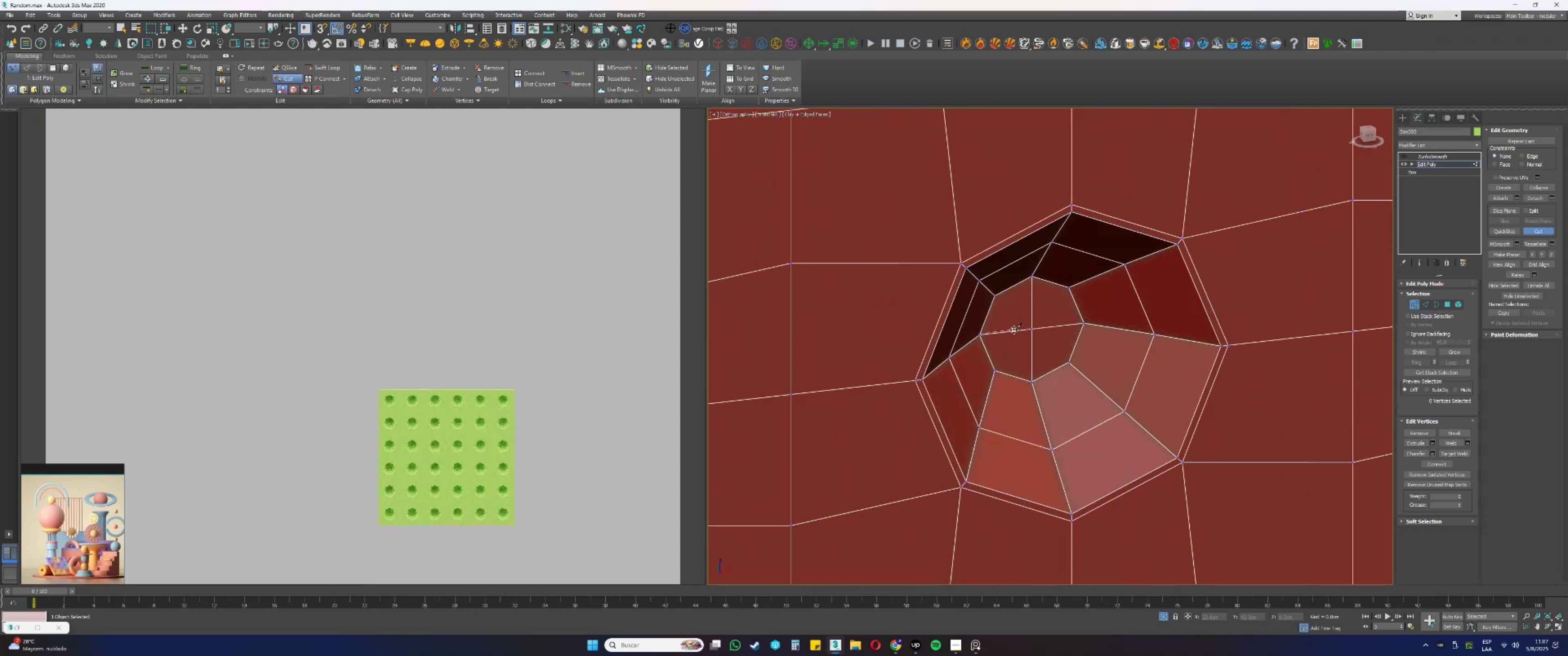 
scroll: coordinate [1079, 302], scroll_direction: down, amount: 4.0
 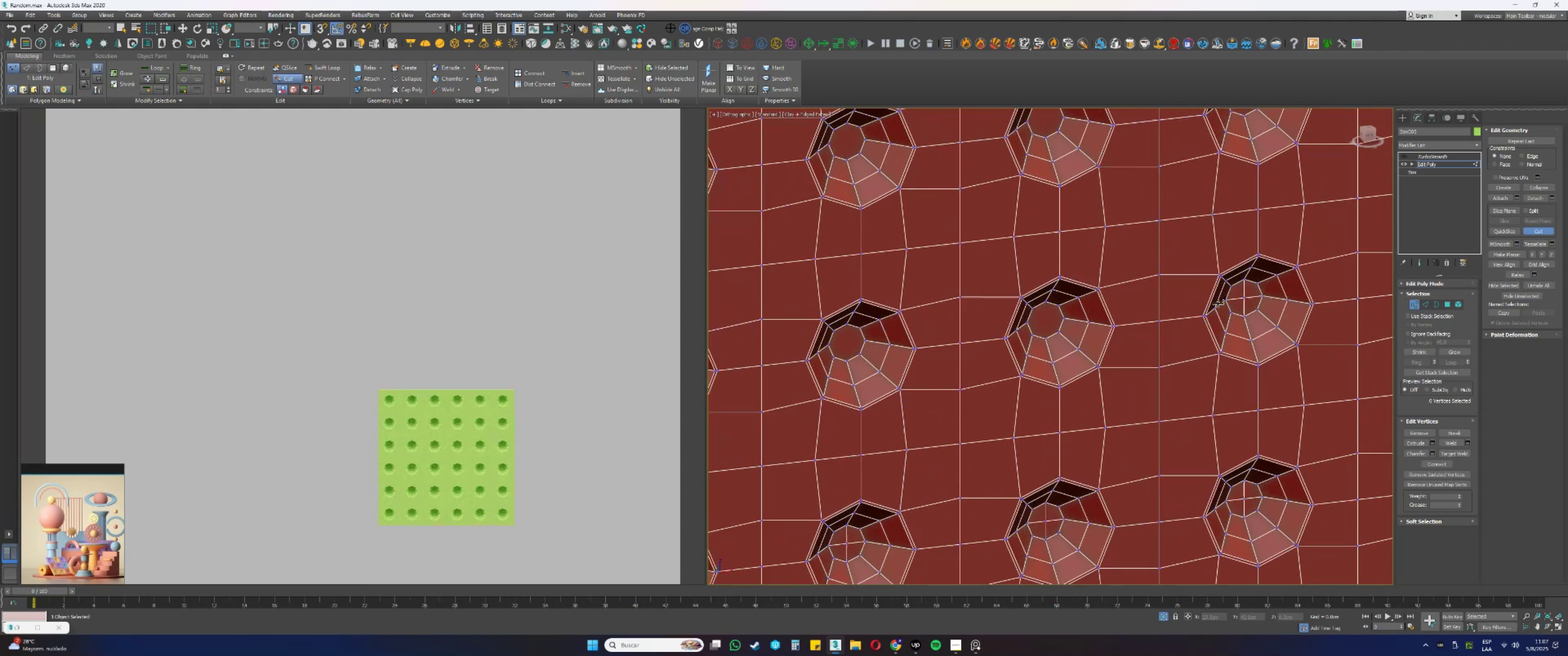 
scroll: coordinate [1063, 318], scroll_direction: up, amount: 3.0
 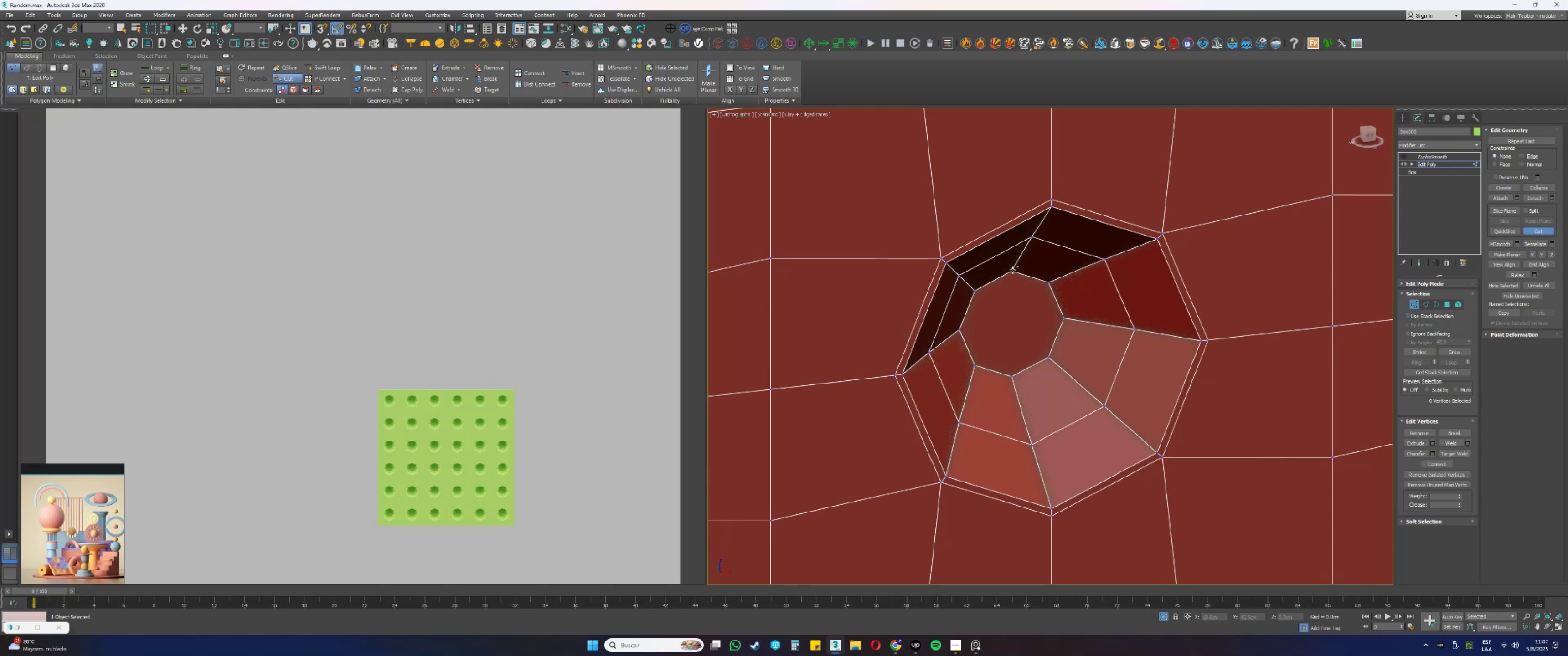 
left_click([1012, 270])
 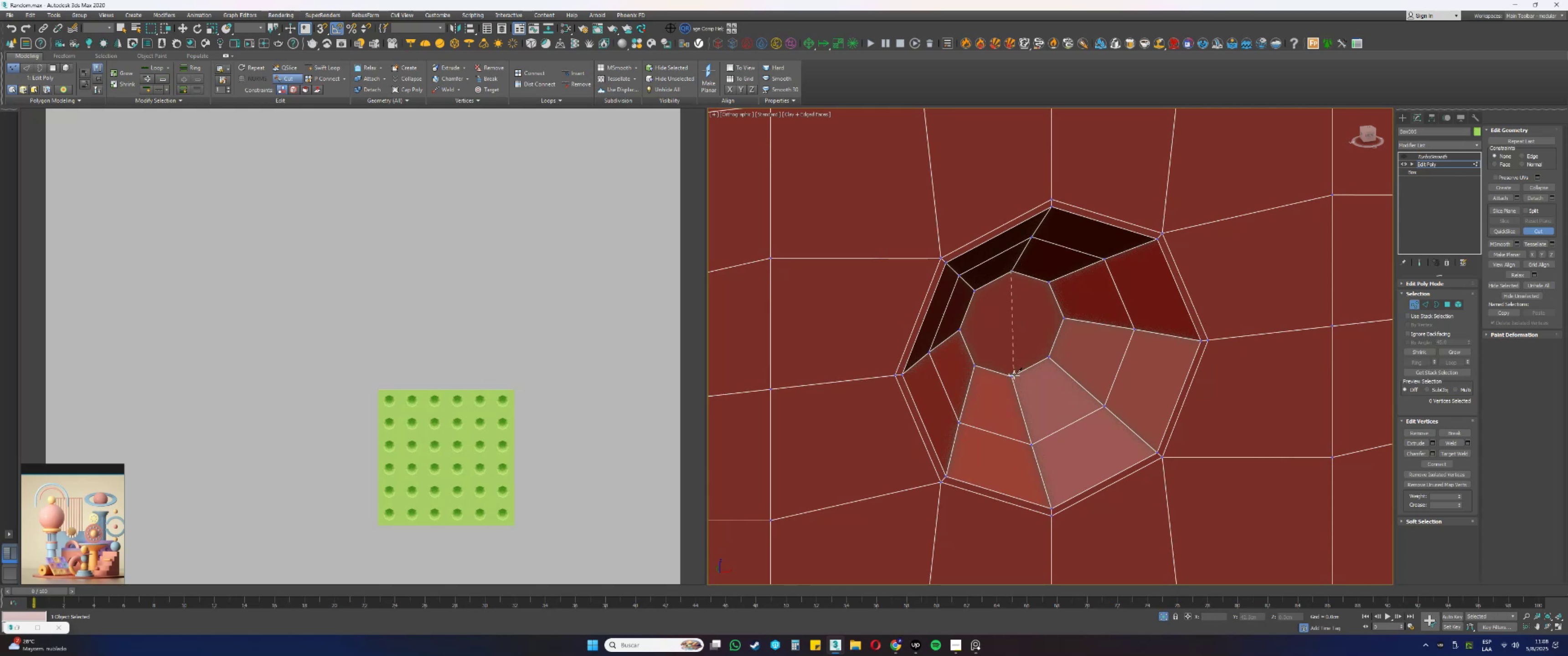 
left_click([1011, 376])
 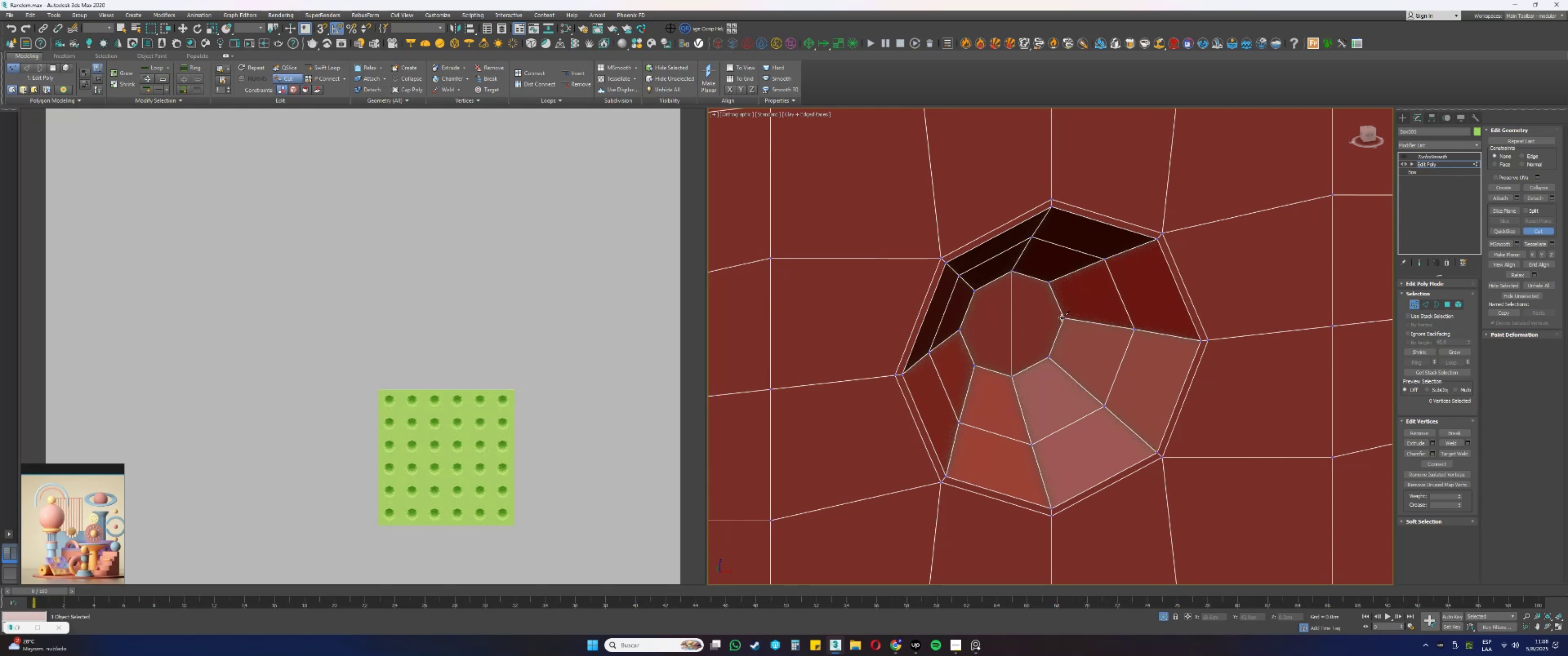 
left_click([1064, 318])
 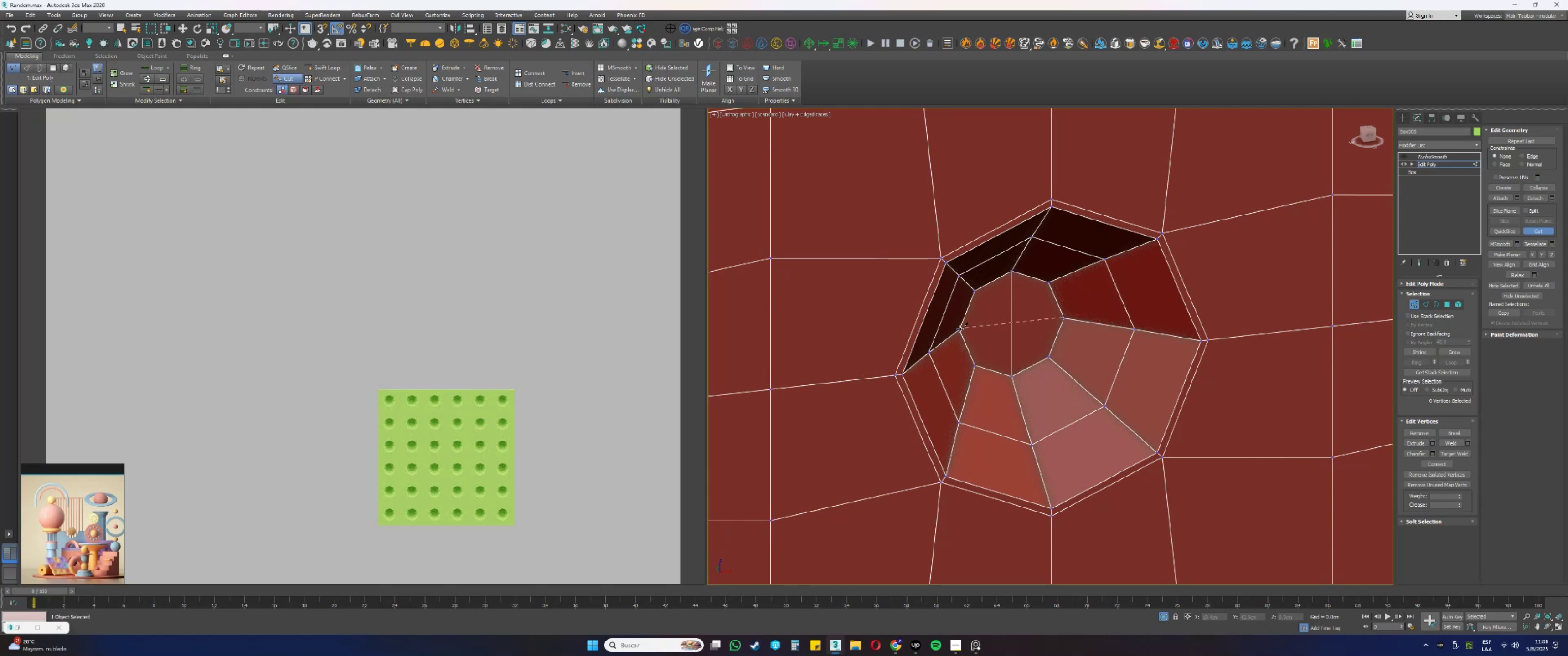 
scroll: coordinate [985, 323], scroll_direction: down, amount: 3.0
 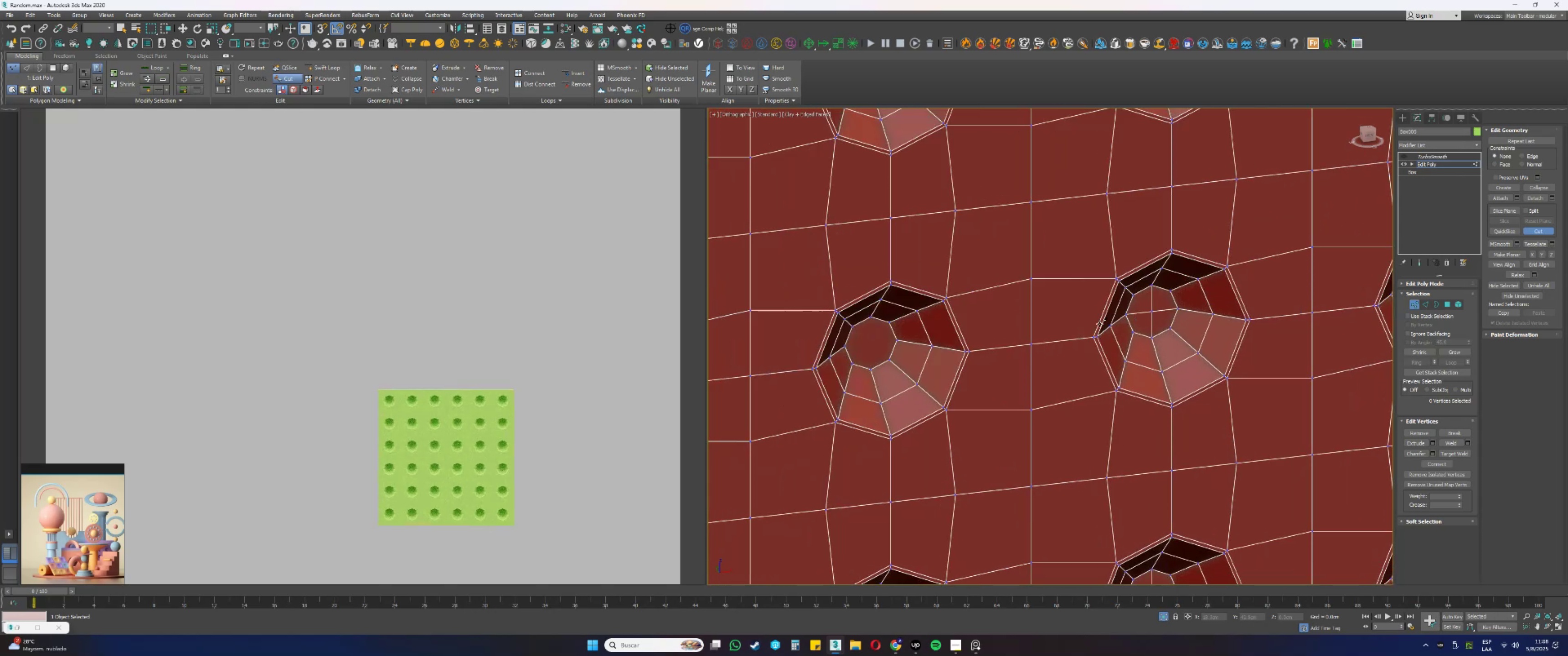 
scroll: coordinate [867, 342], scroll_direction: up, amount: 2.0
 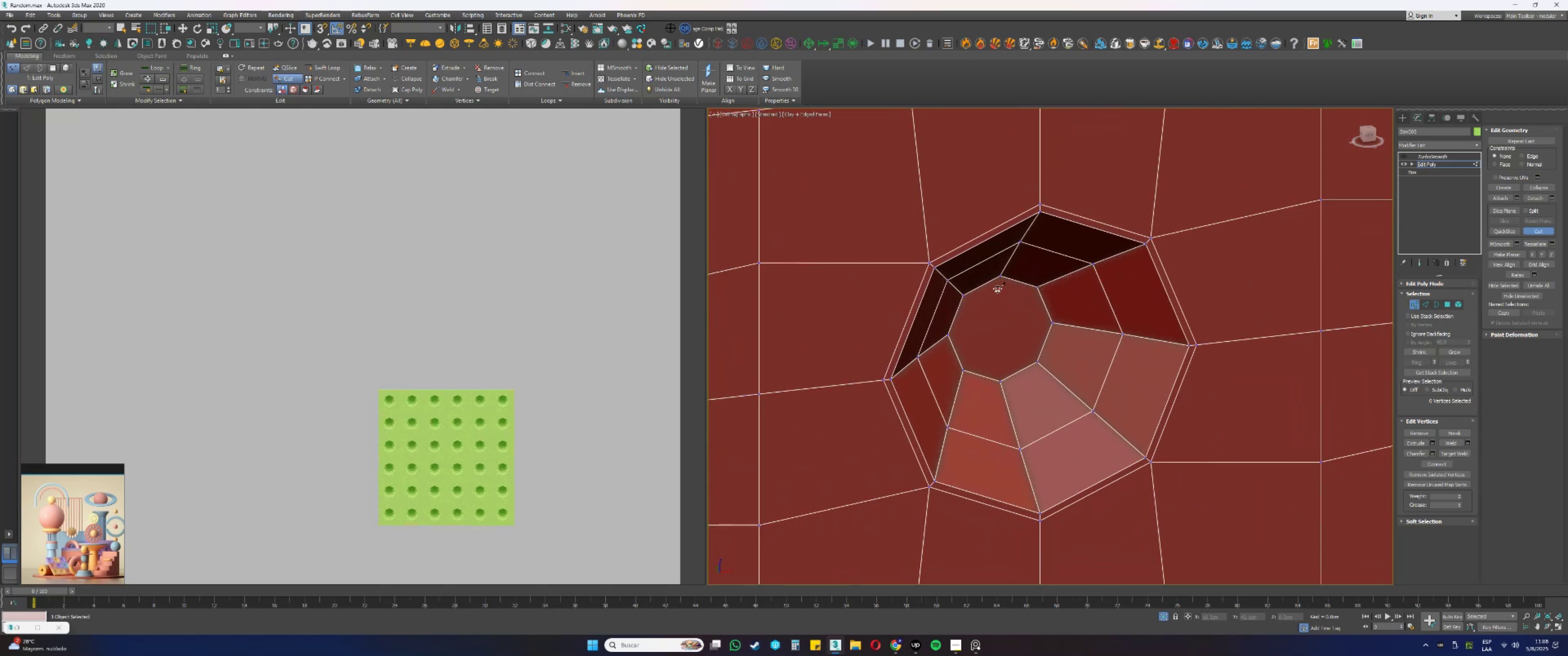 
left_click([1001, 276])
 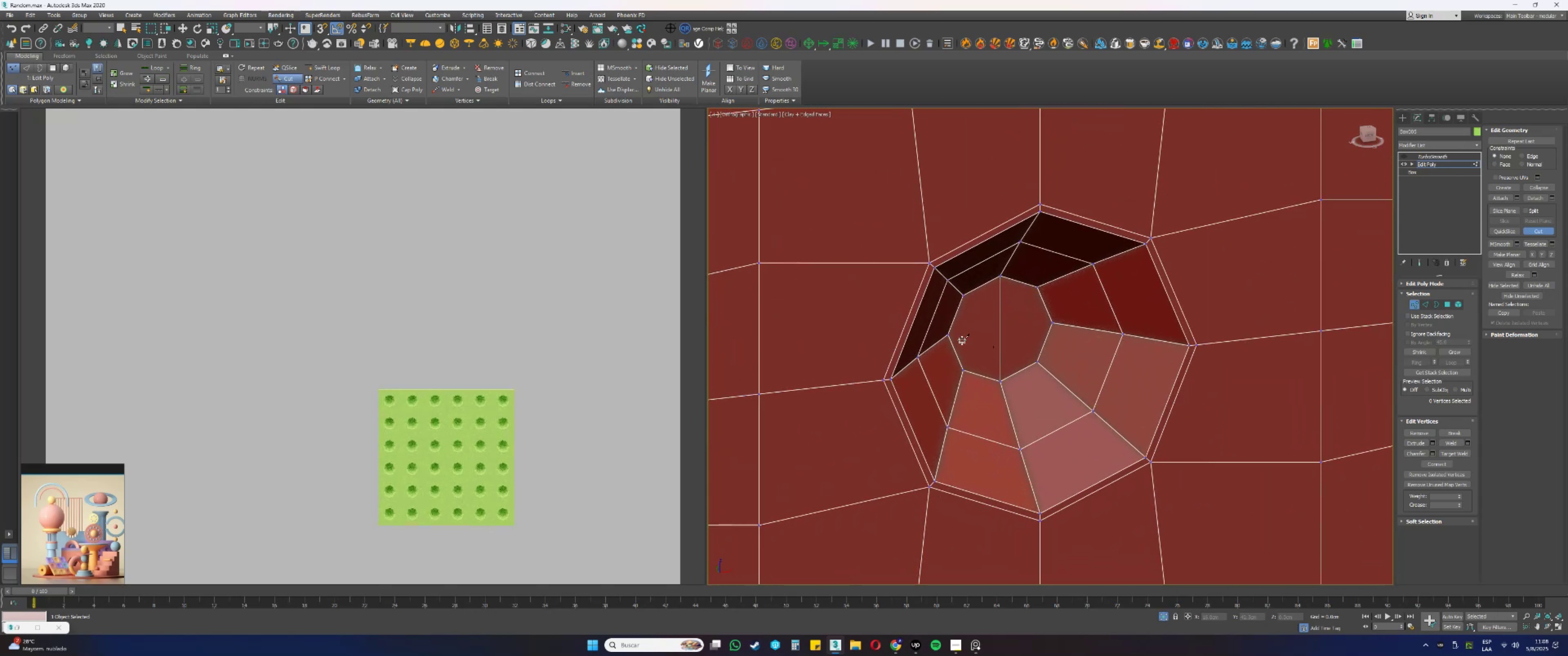 
left_click([949, 335])
 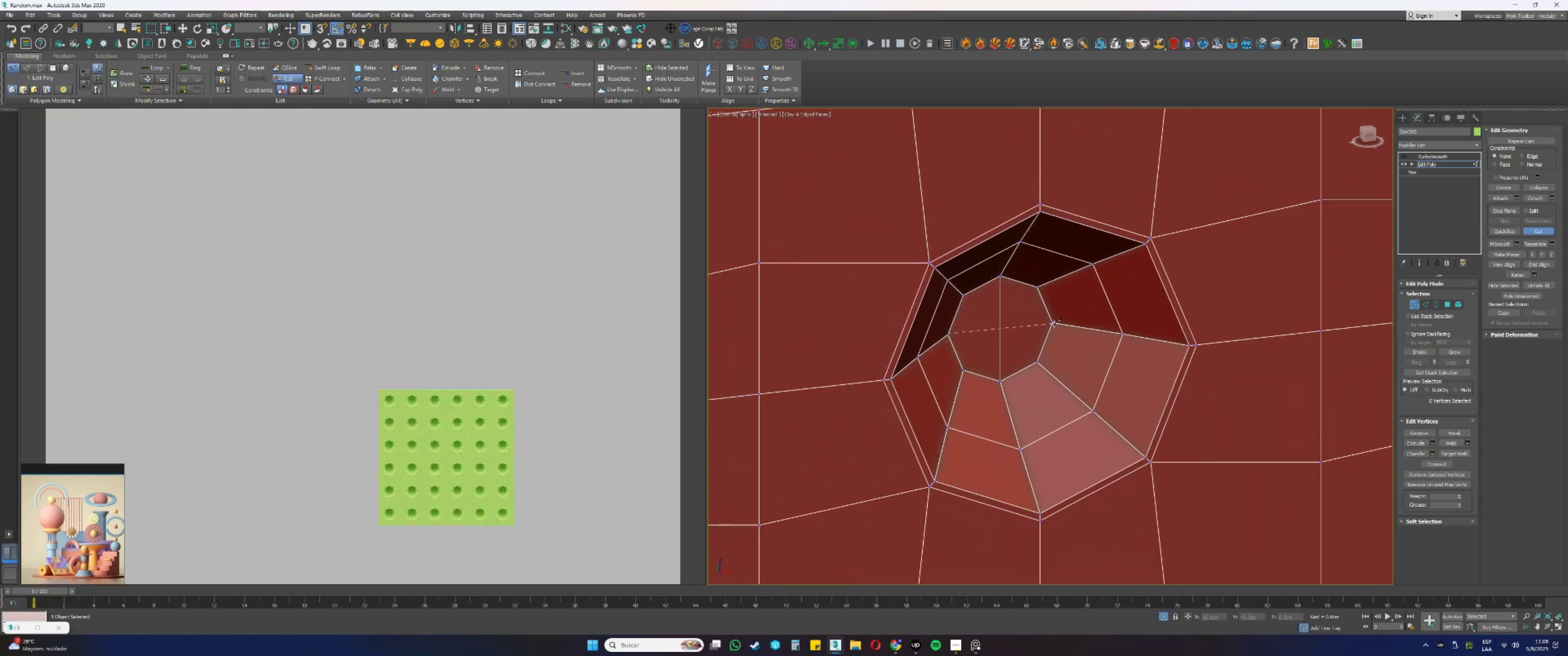 
left_click([1053, 323])
 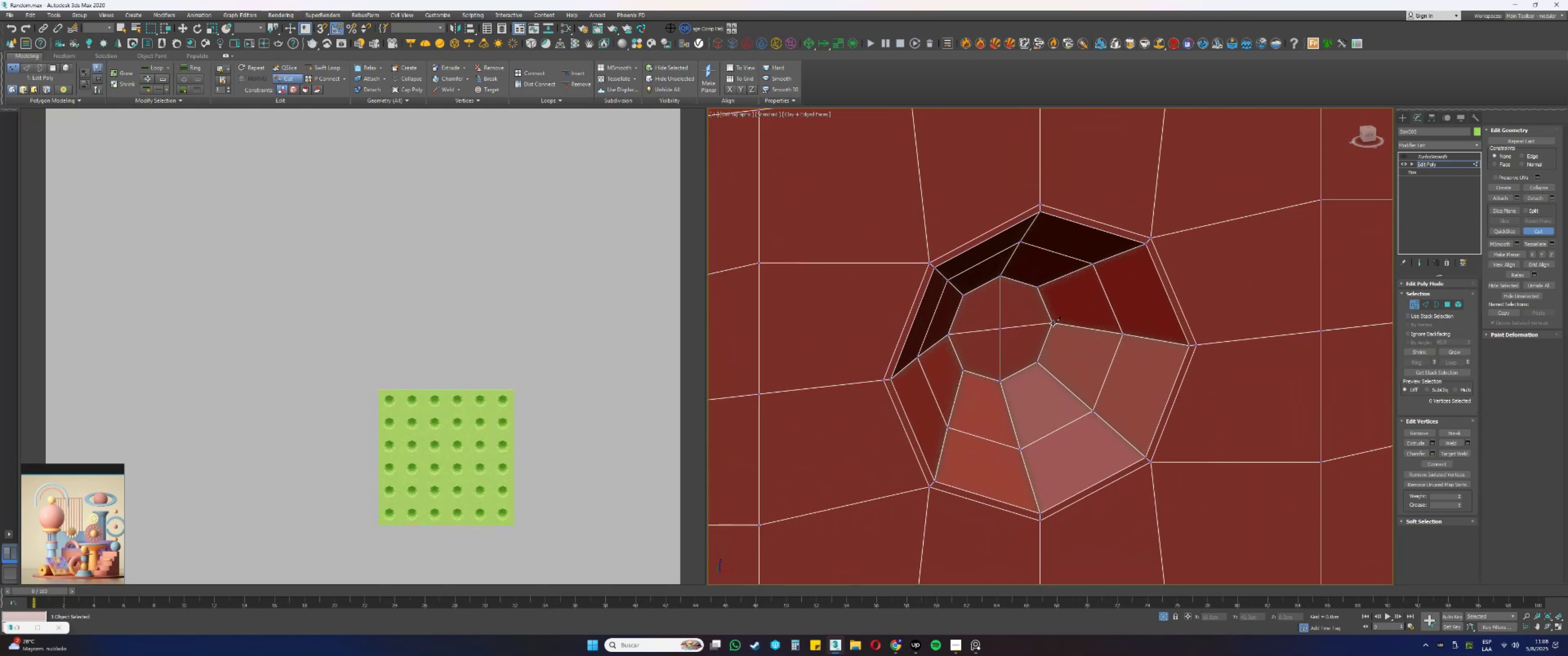 
right_click([1052, 323])
 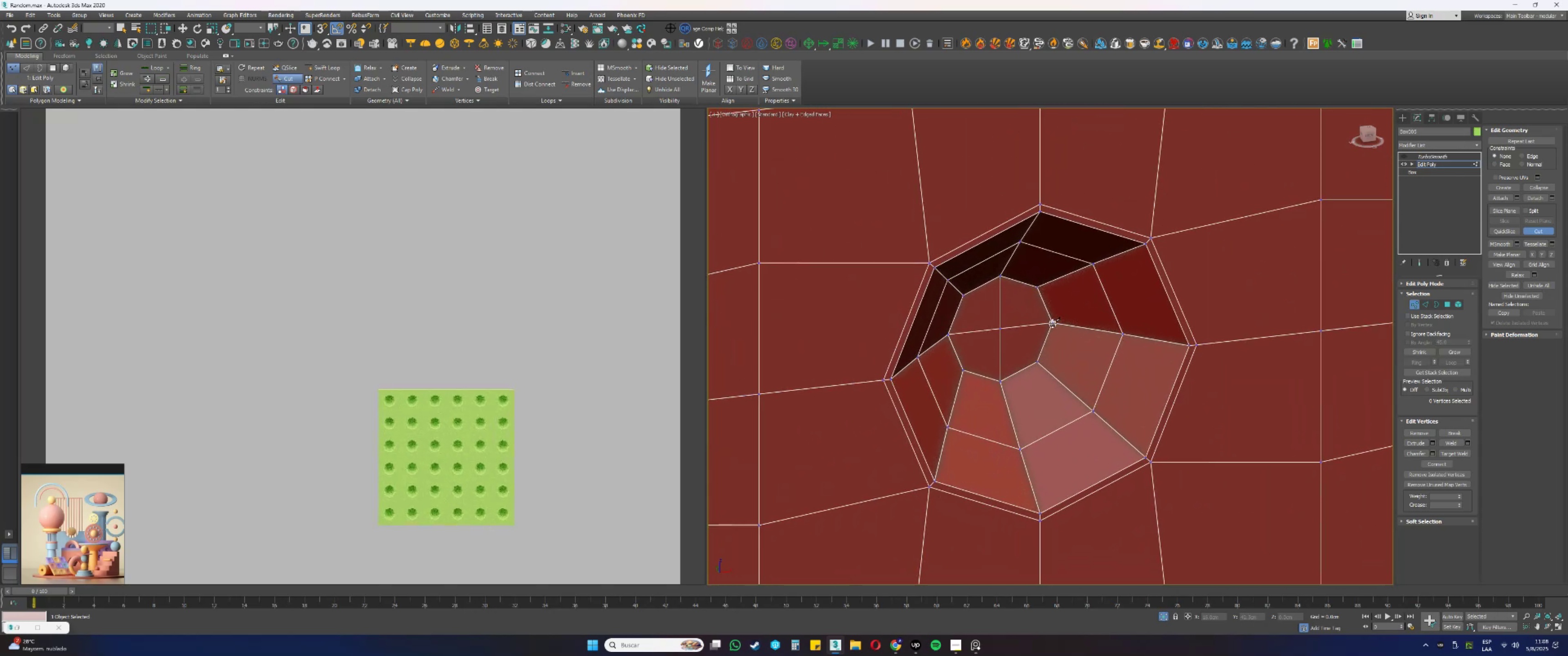 
scroll: coordinate [1089, 336], scroll_direction: down, amount: 2.0
 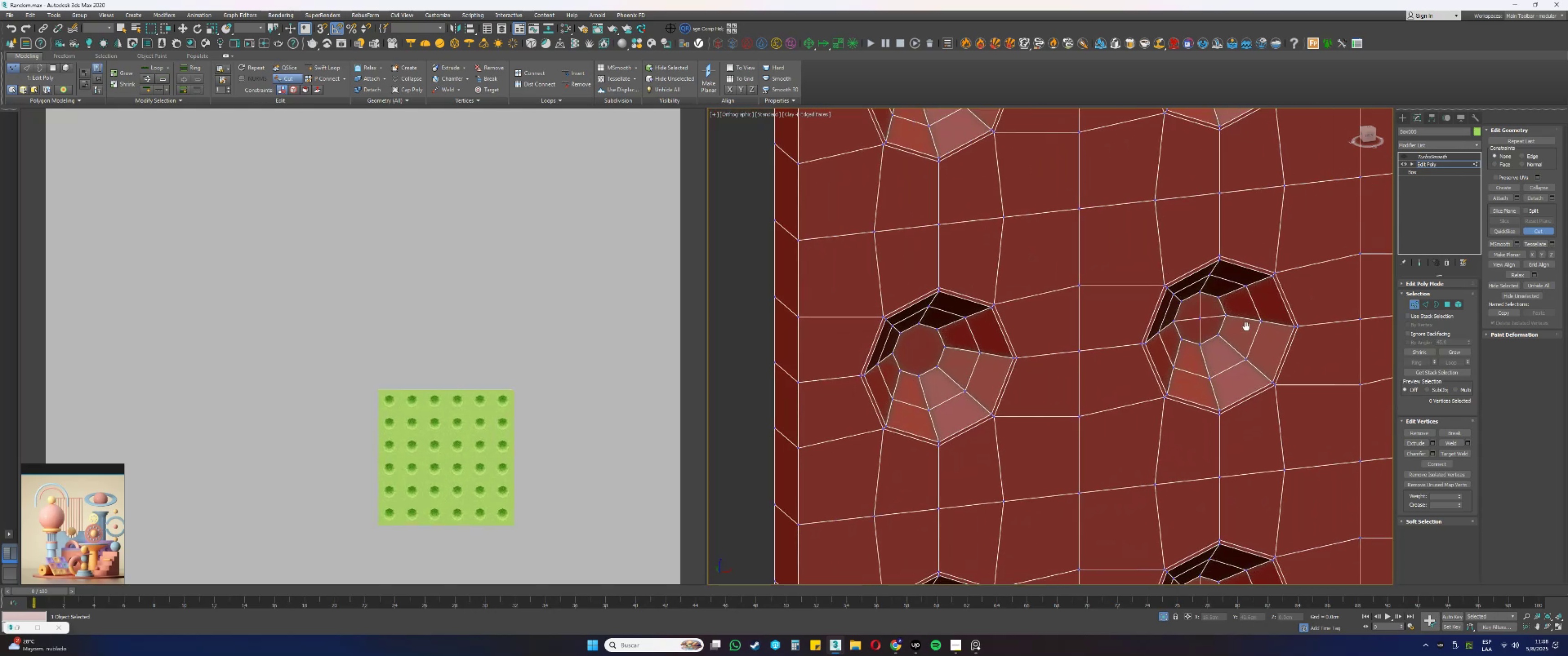 
scroll: coordinate [971, 343], scroll_direction: up, amount: 2.0
 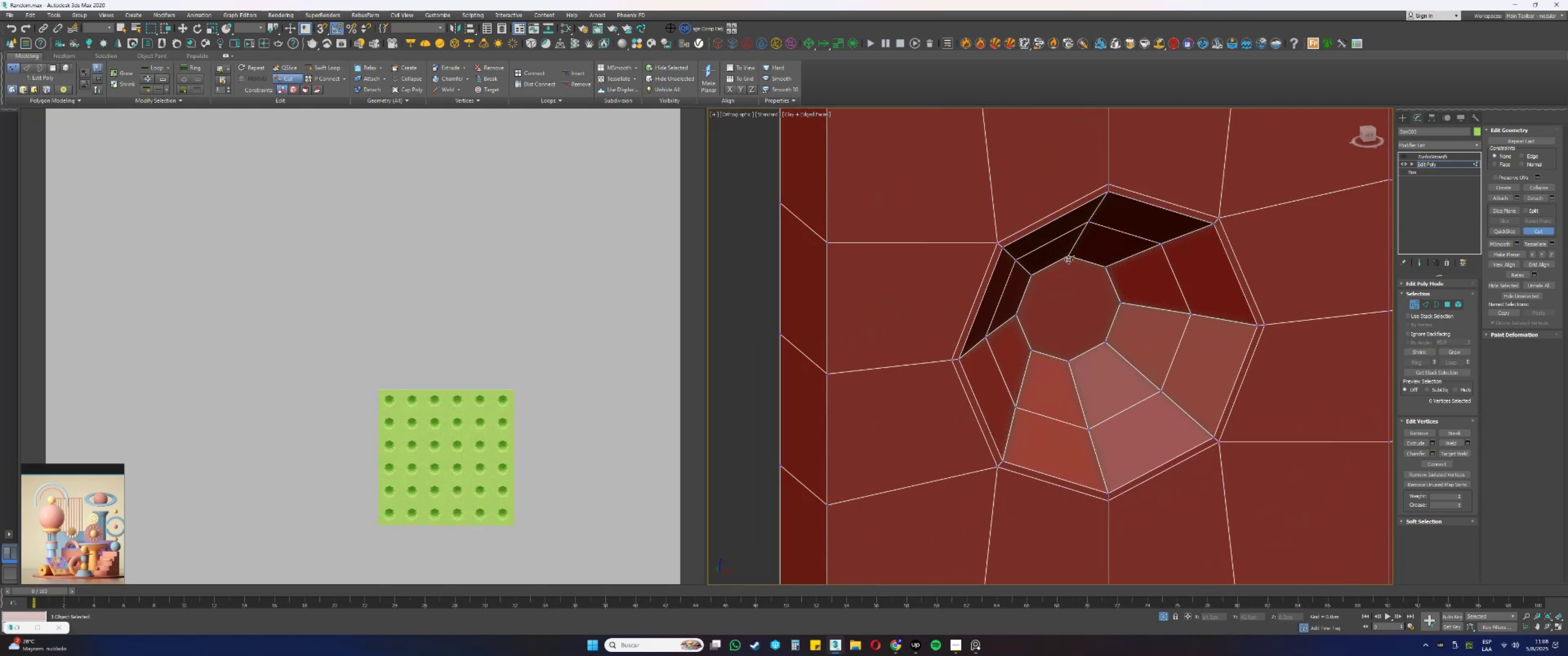 
left_click([1068, 257])
 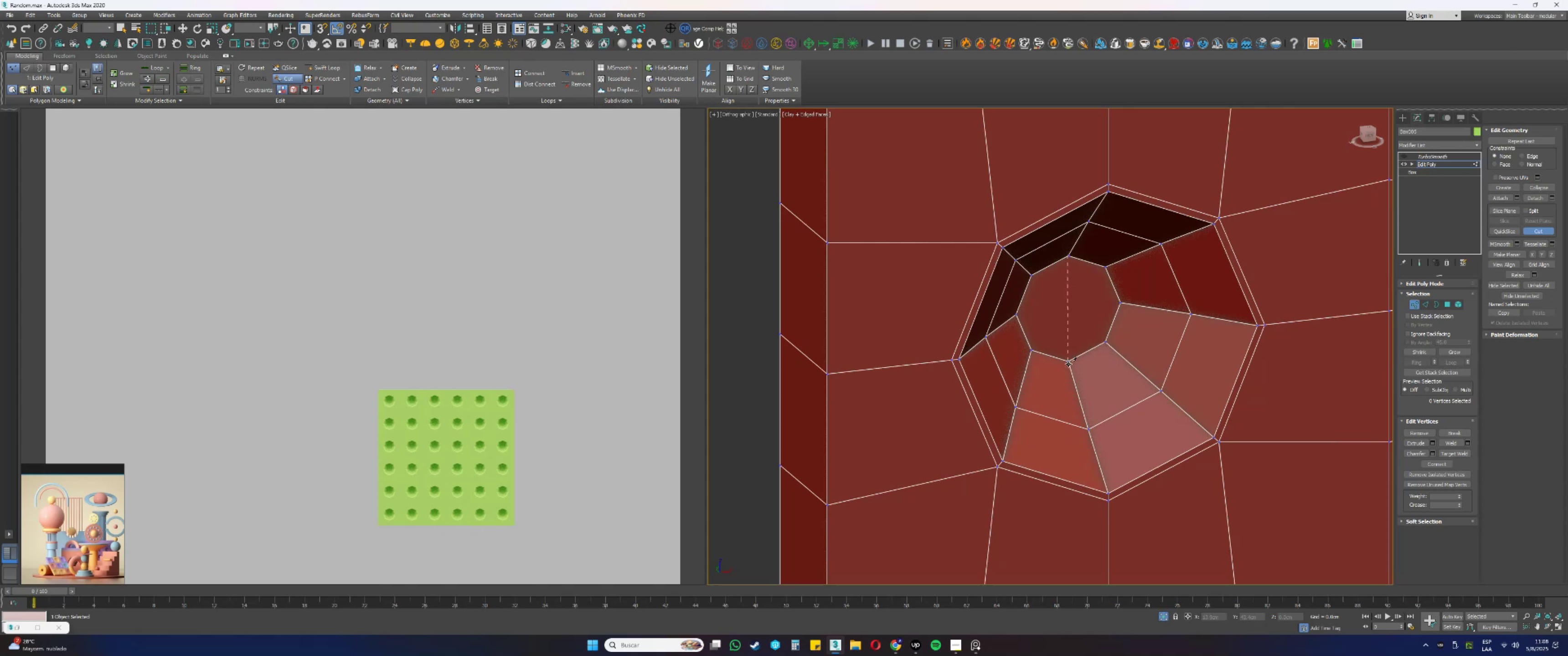 
left_click([1068, 361])
 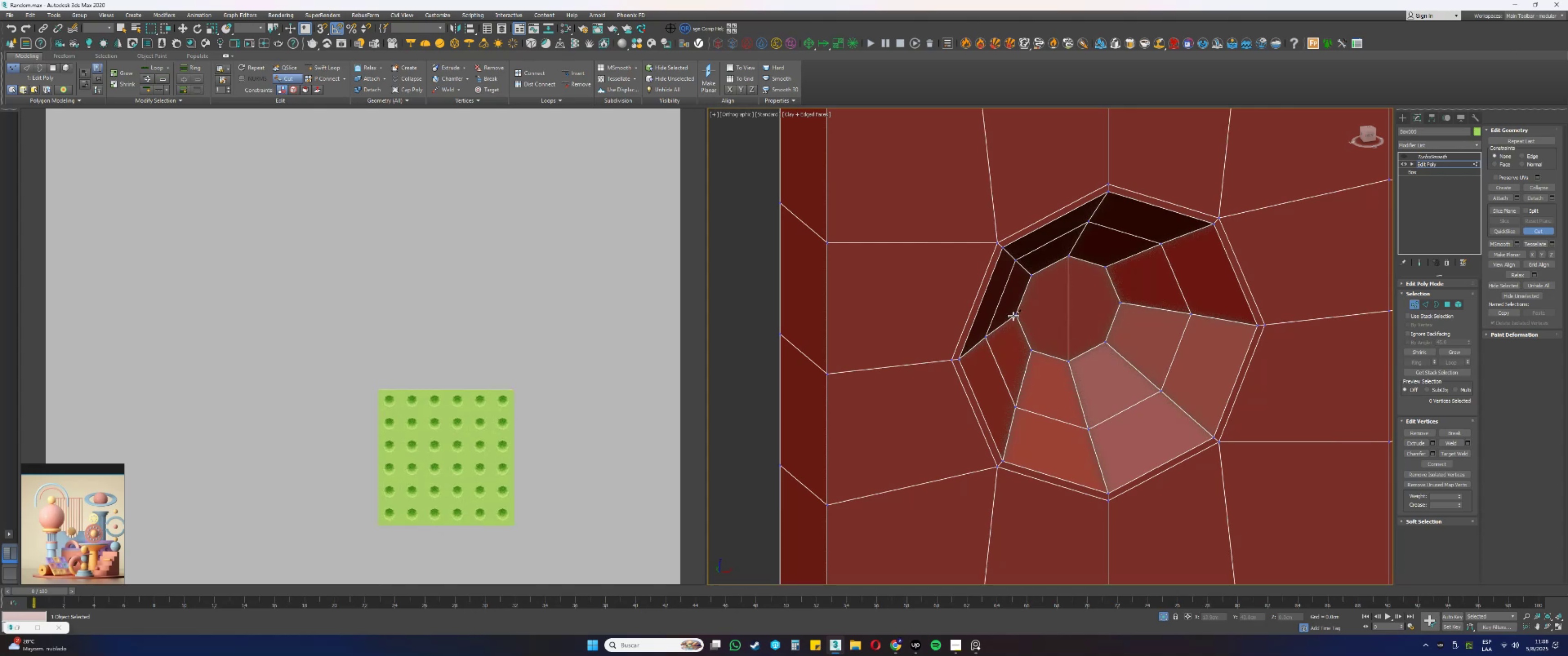 
left_click([1017, 314])
 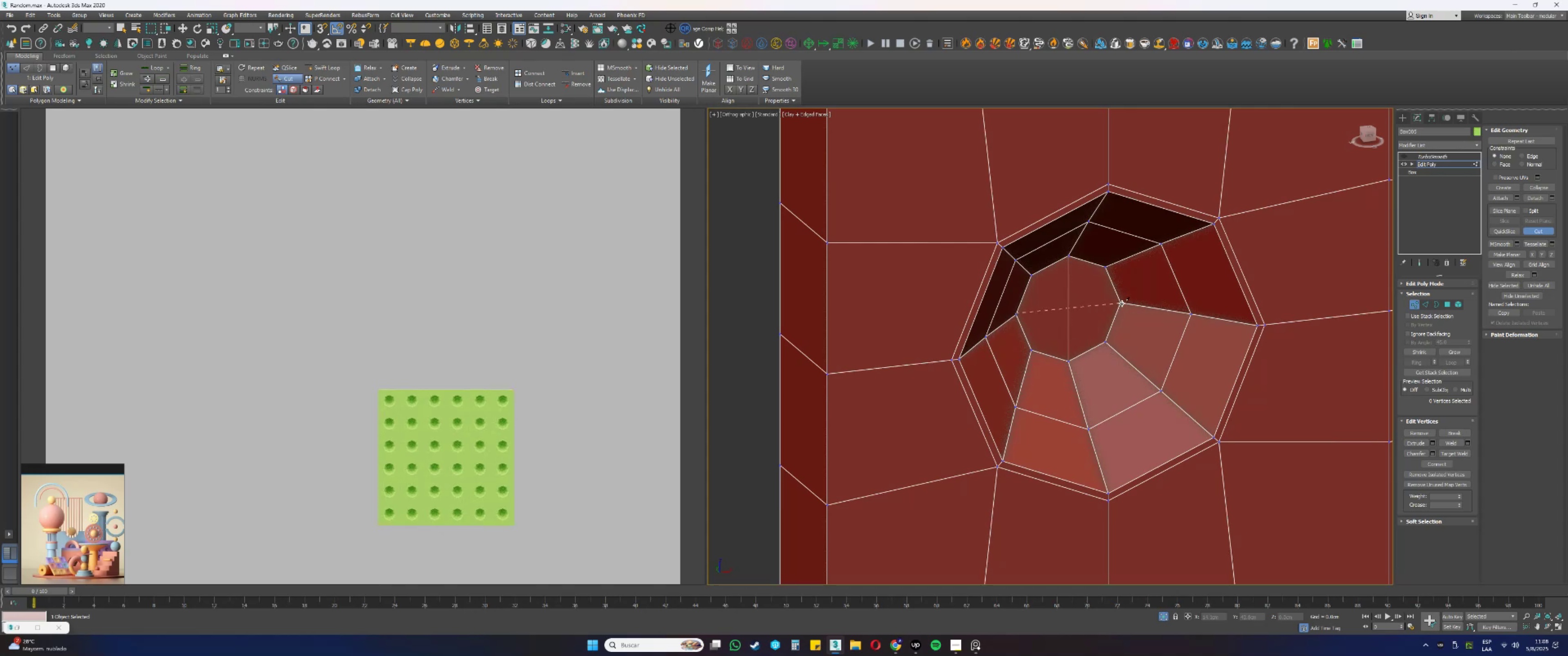 
left_click([1120, 304])
 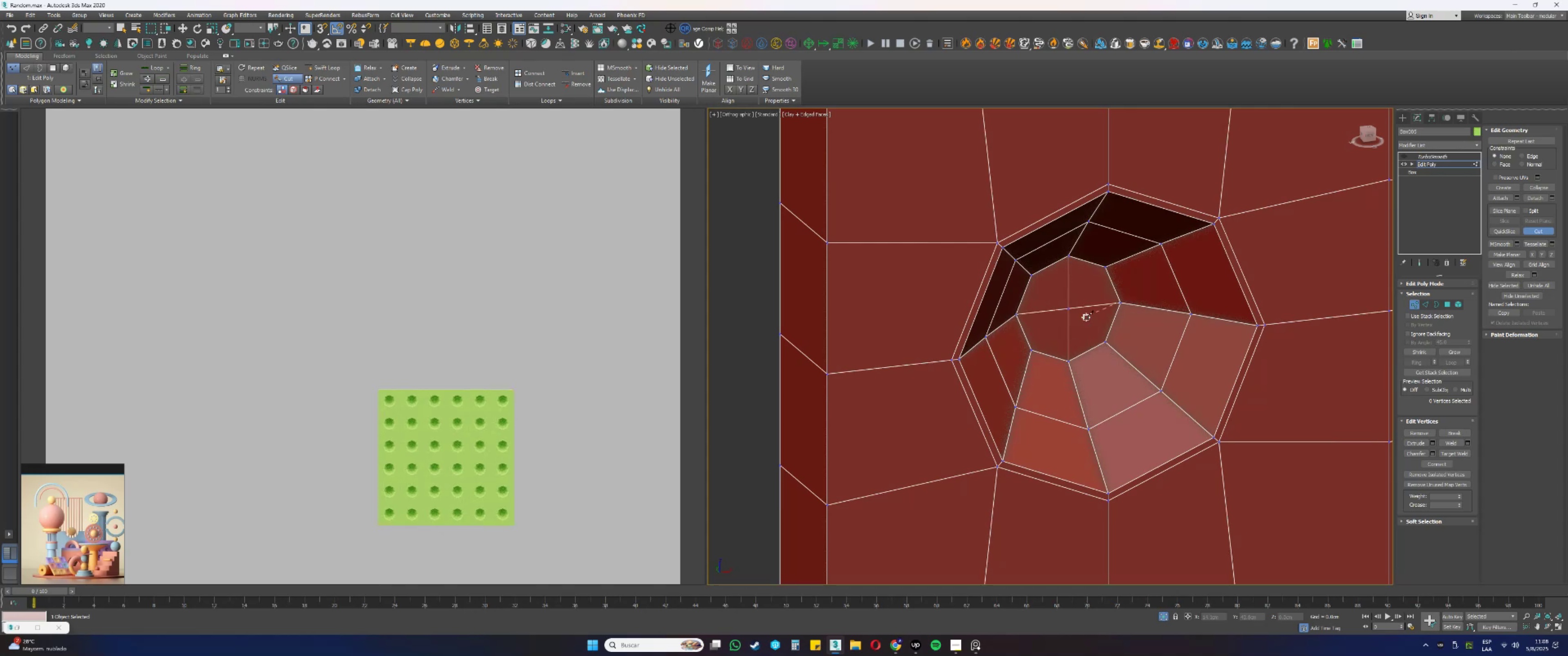 
scroll: coordinate [1061, 341], scroll_direction: down, amount: 4.0
 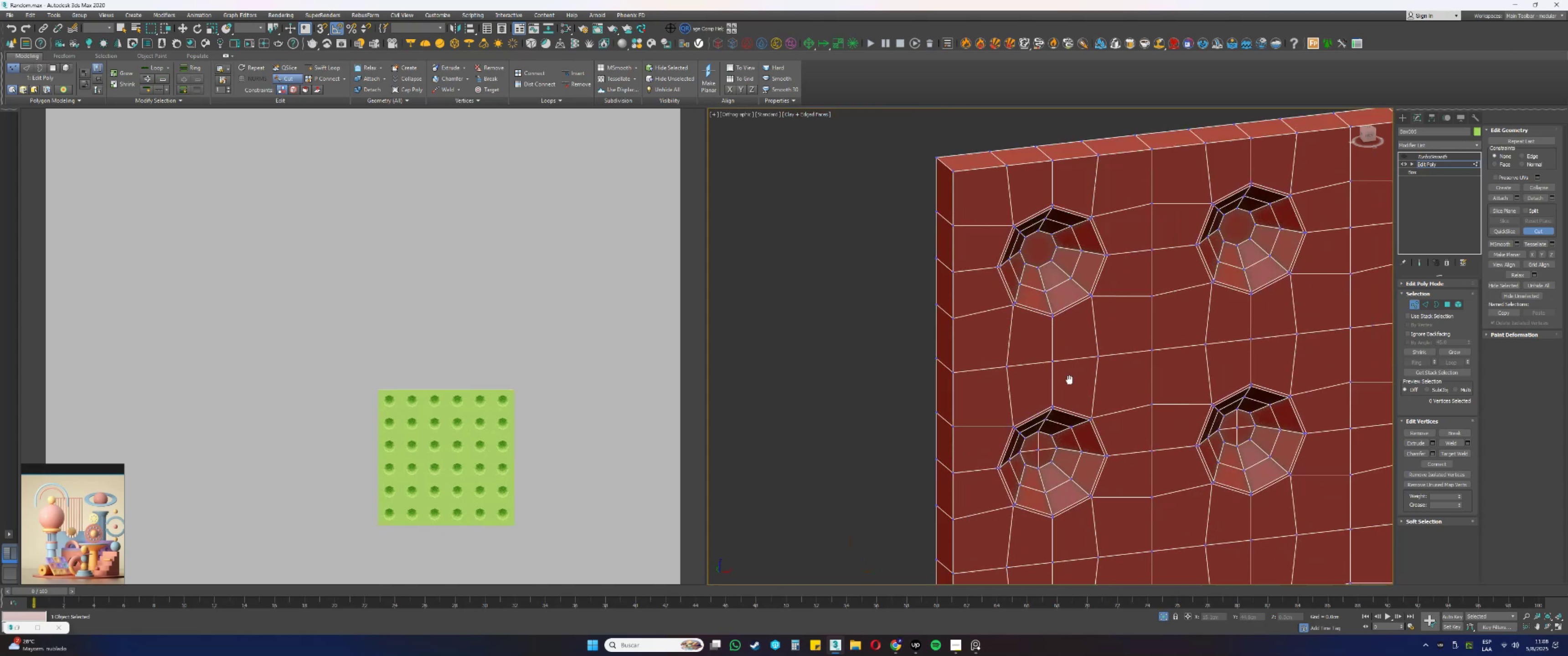 
scroll: coordinate [1040, 252], scroll_direction: up, amount: 4.0
 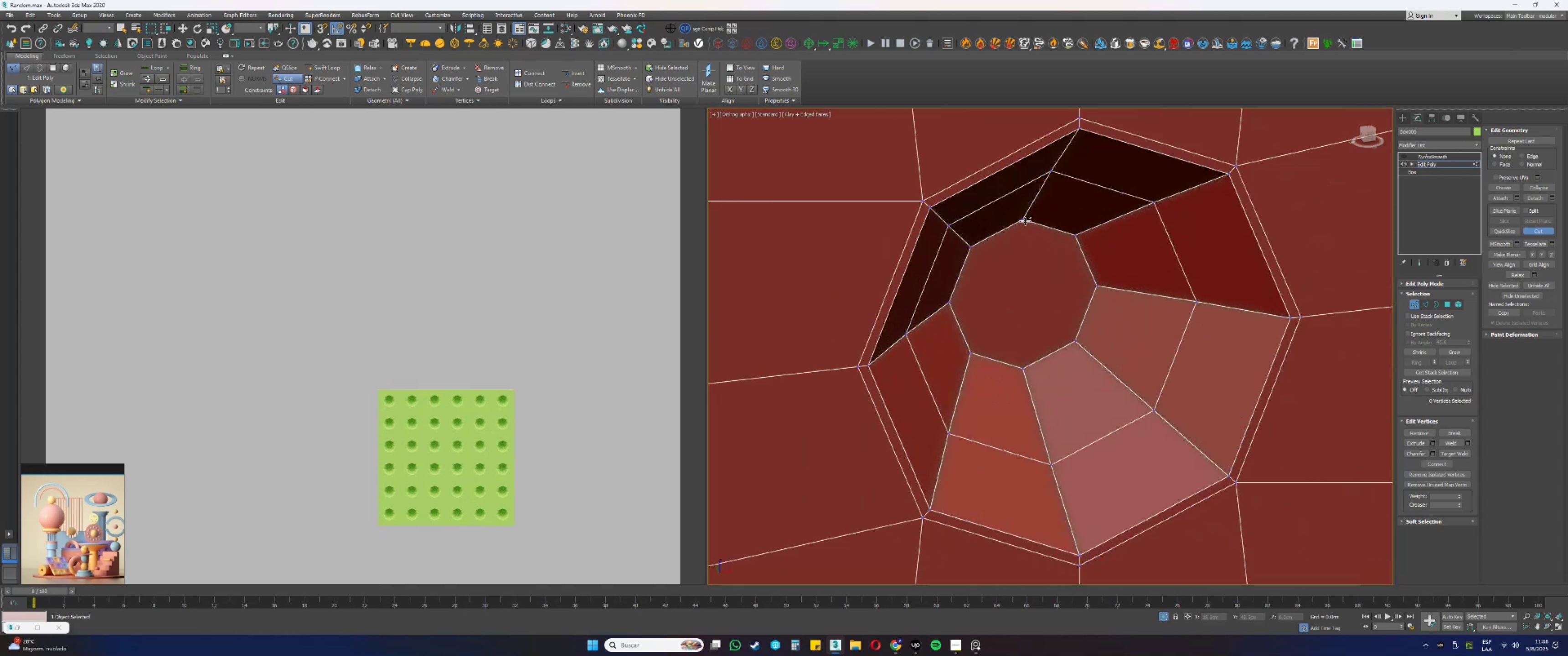 
left_click([1025, 220])
 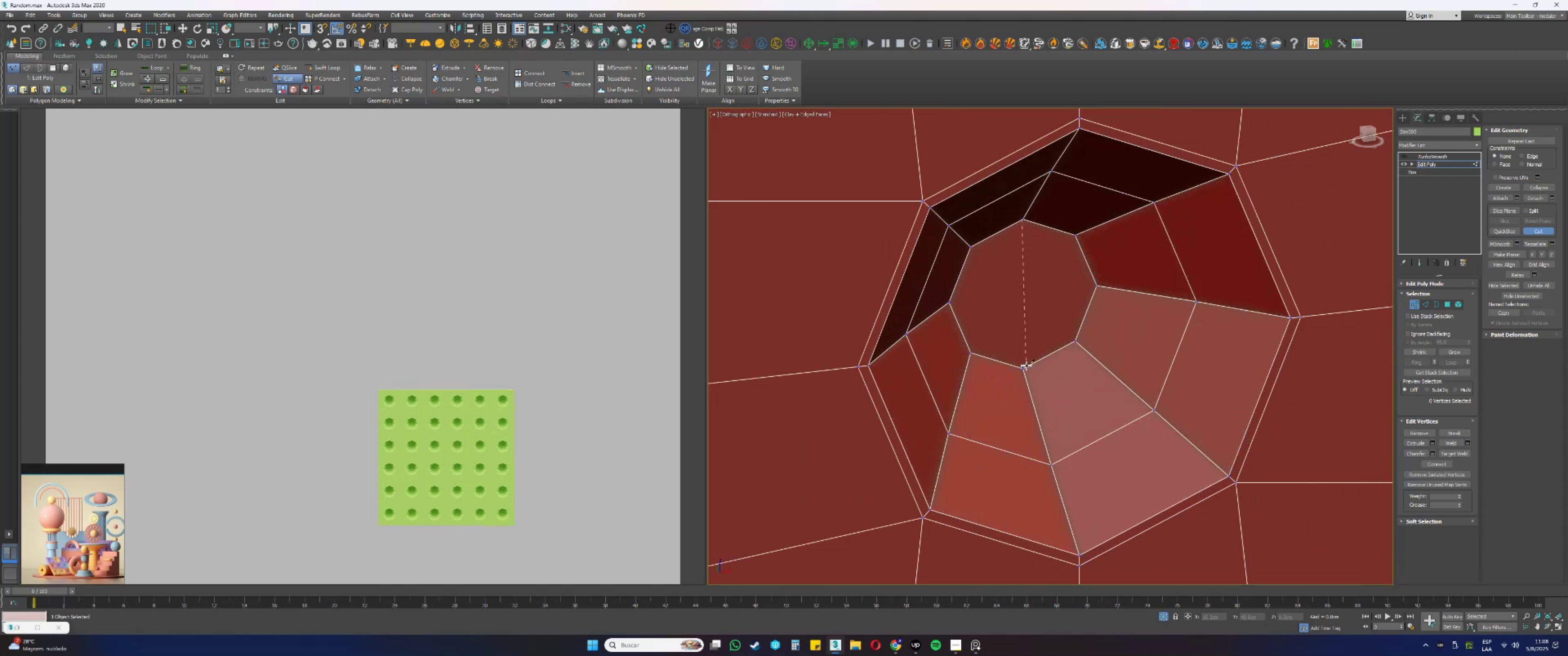 
left_click([1023, 369])
 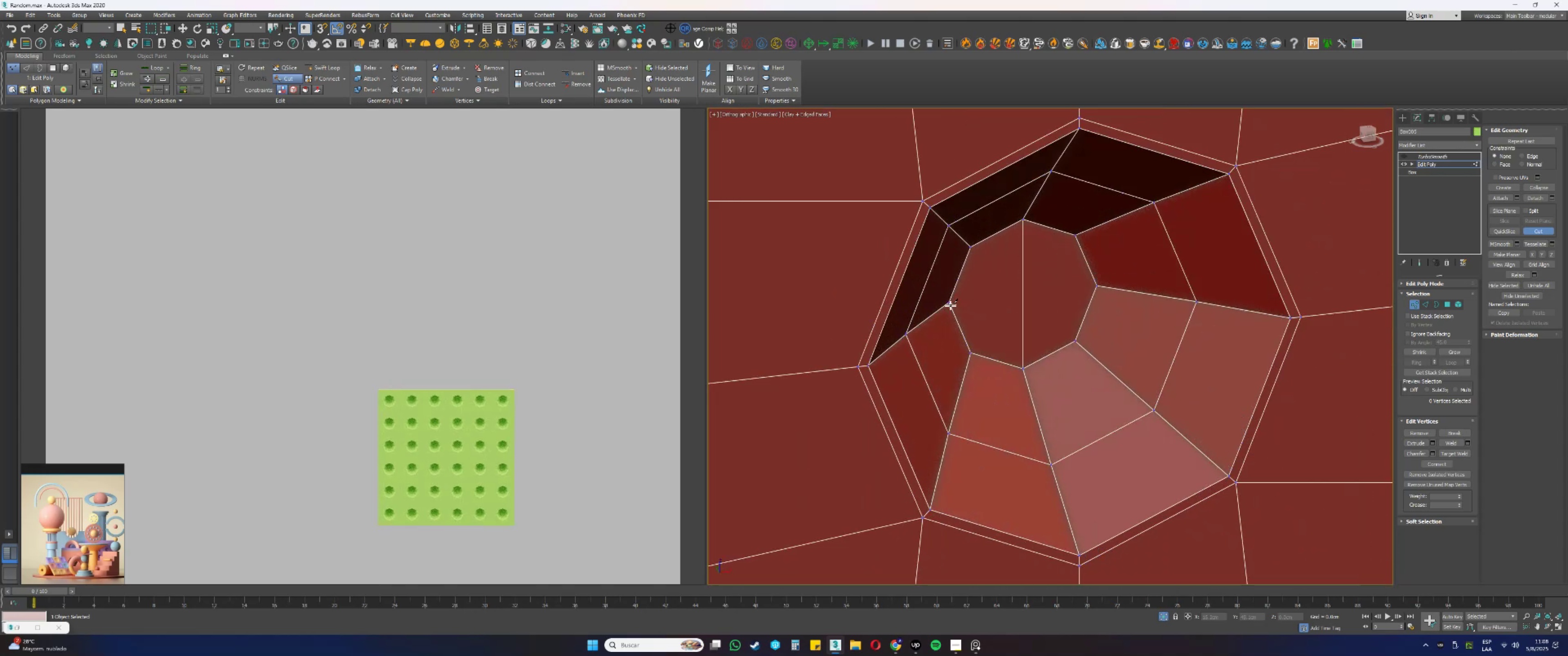 
left_click([949, 300])
 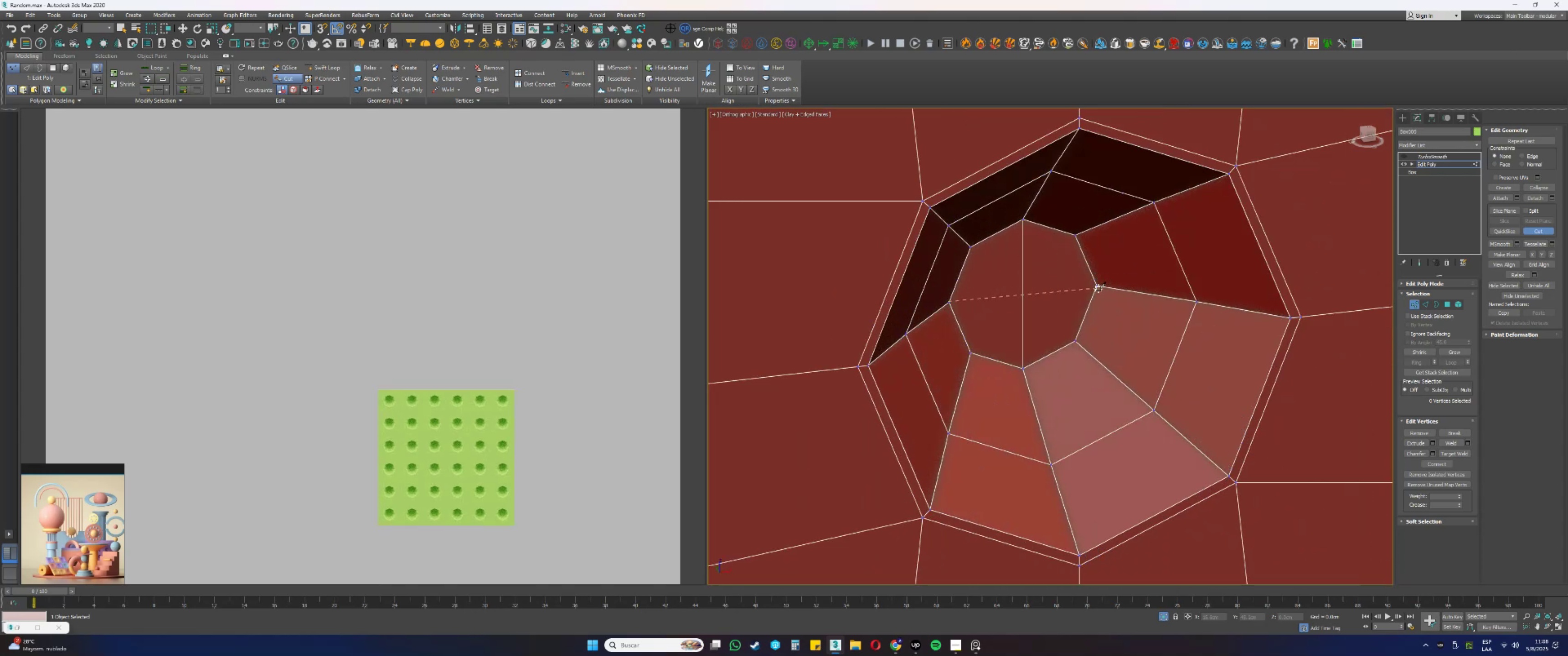 
left_click([1097, 287])
 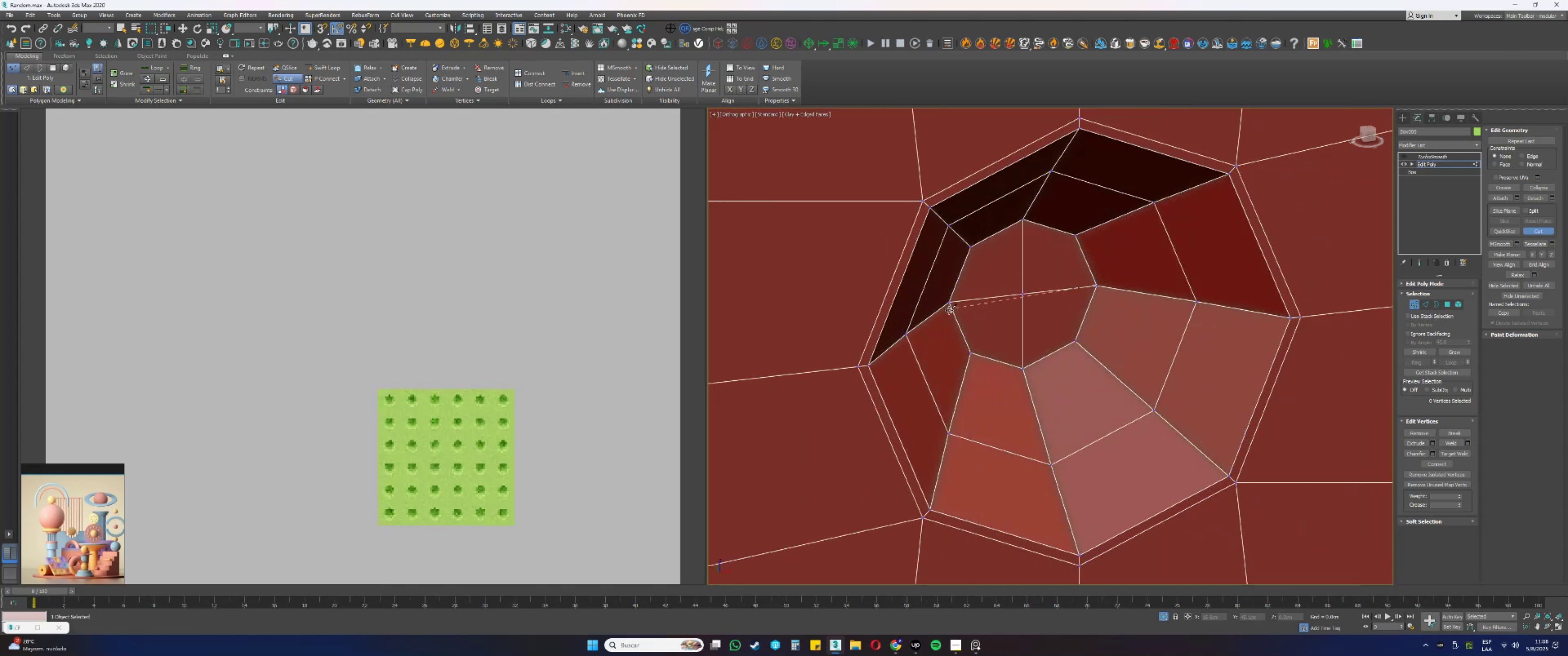 
right_click([913, 316])
 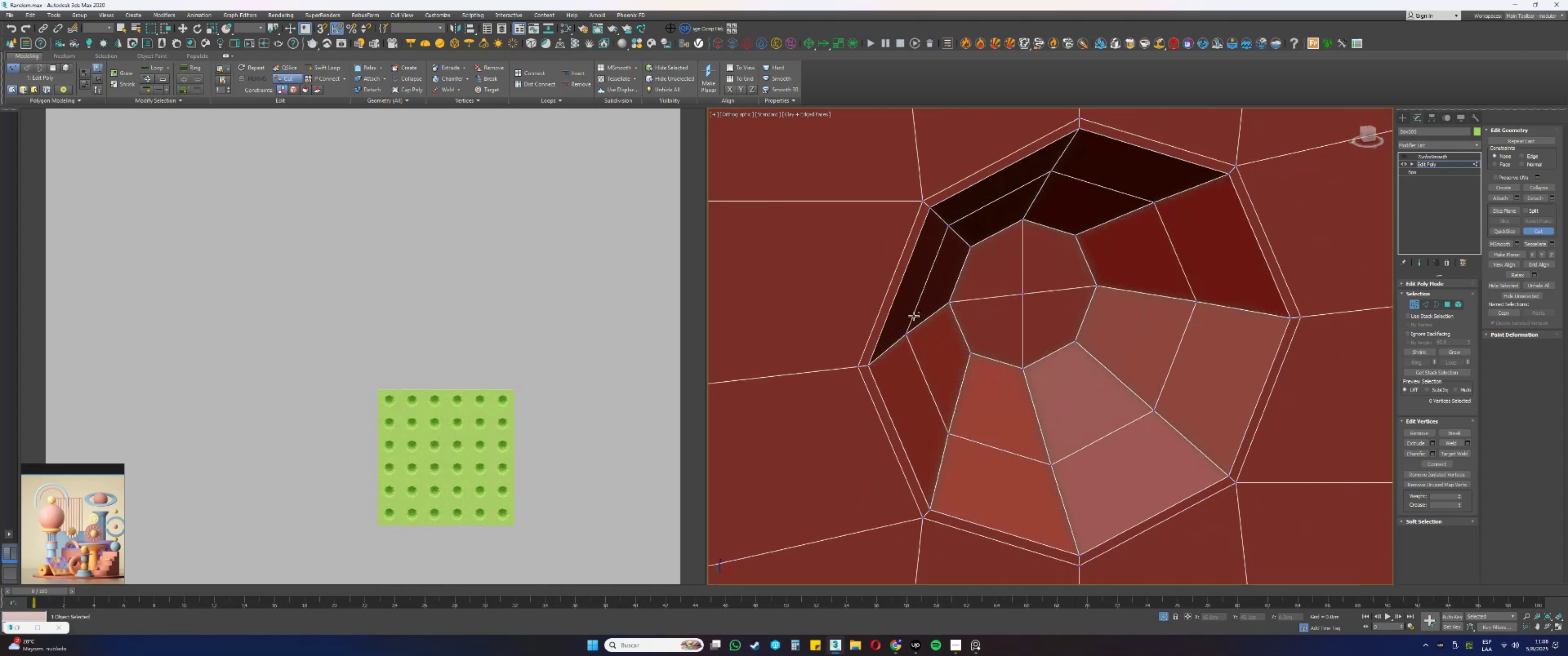 
scroll: coordinate [1089, 284], scroll_direction: down, amount: 4.0
 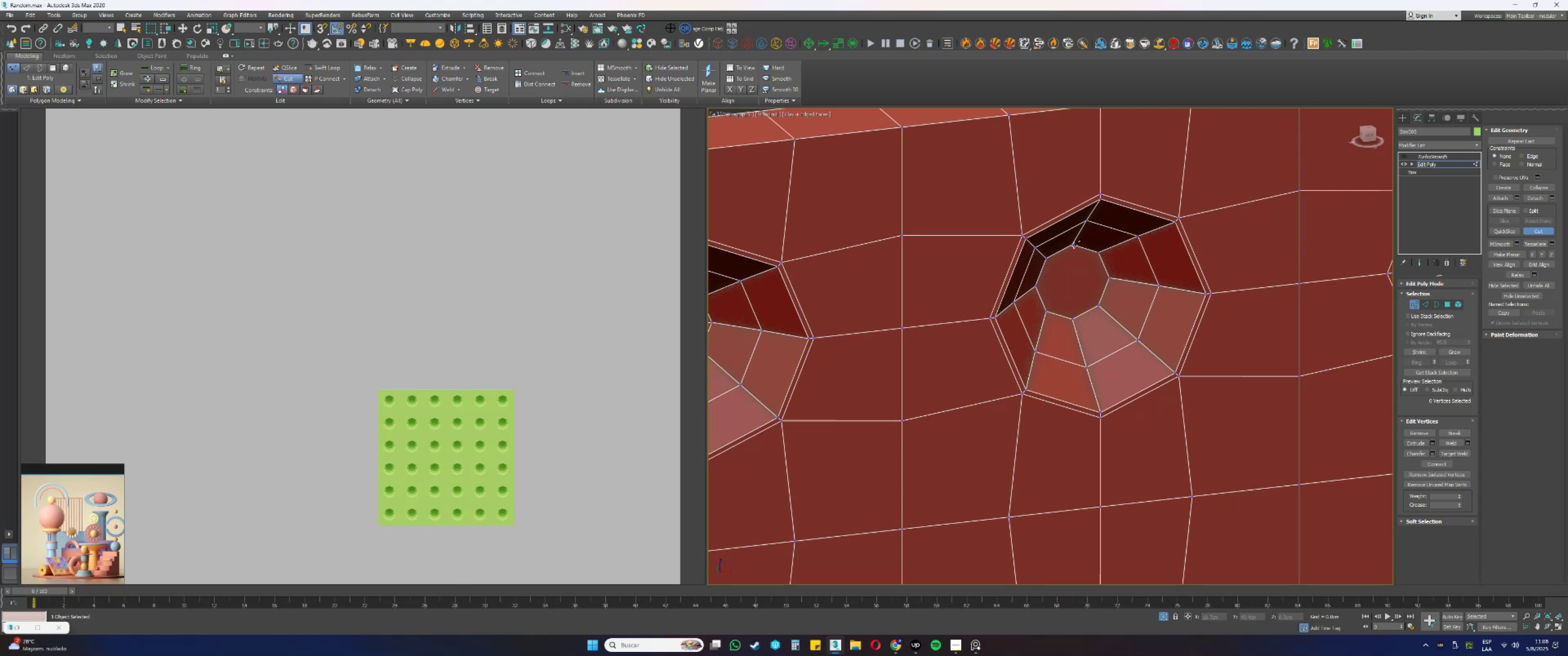 
left_click([1073, 245])
 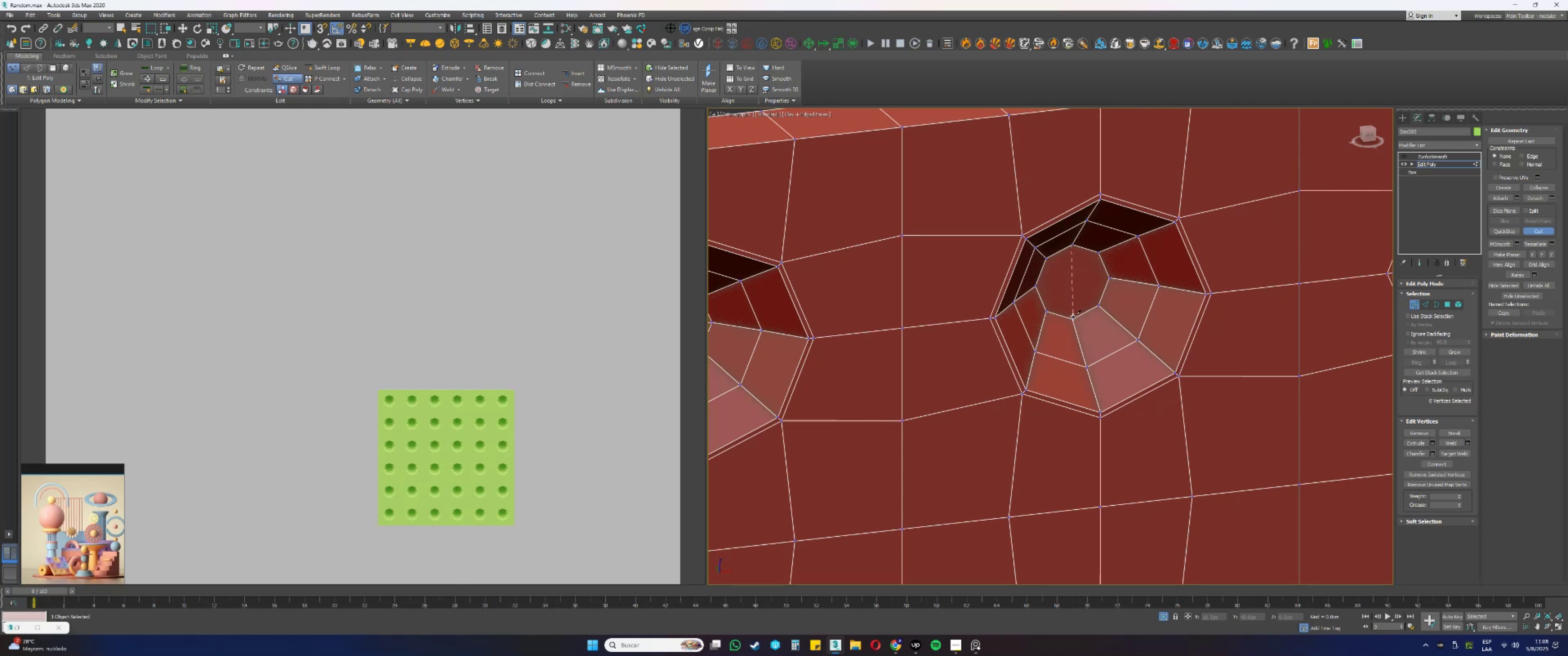 
left_click([1073, 318])
 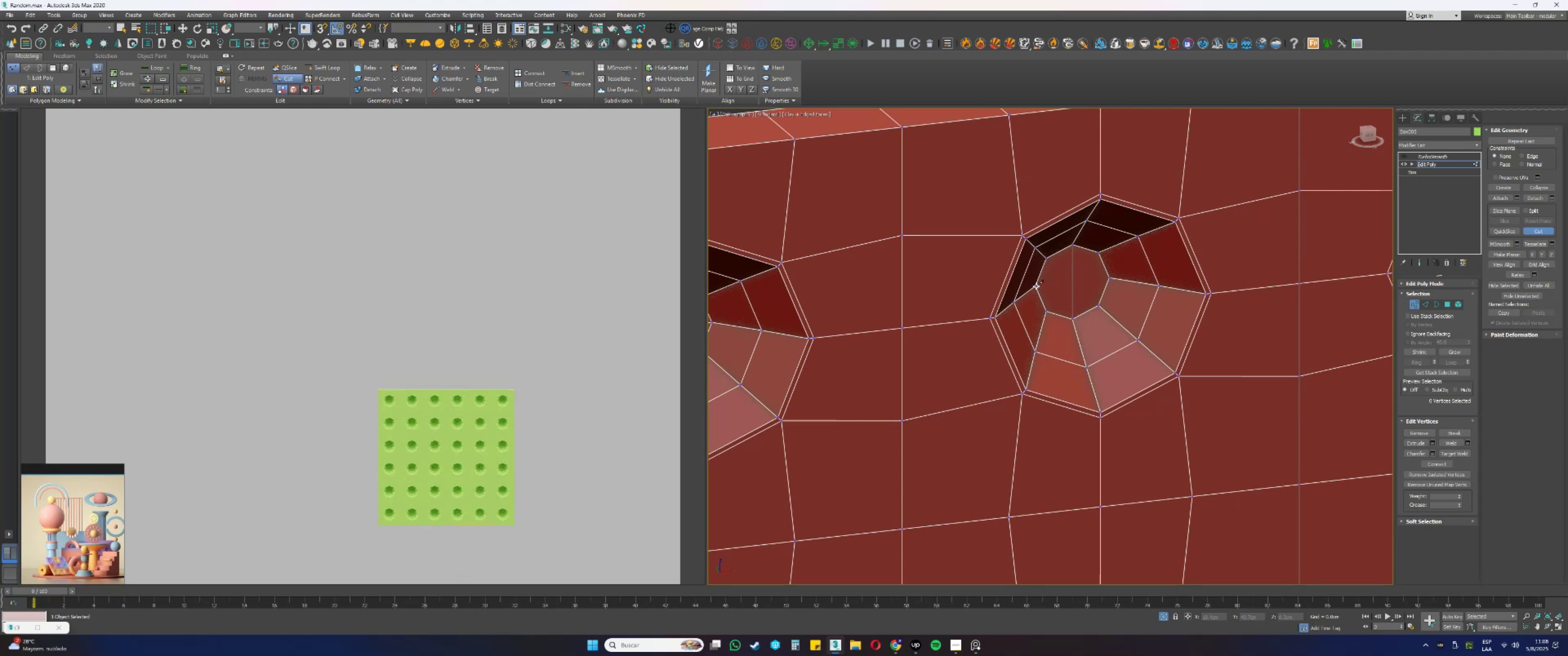 
left_click([1035, 286])
 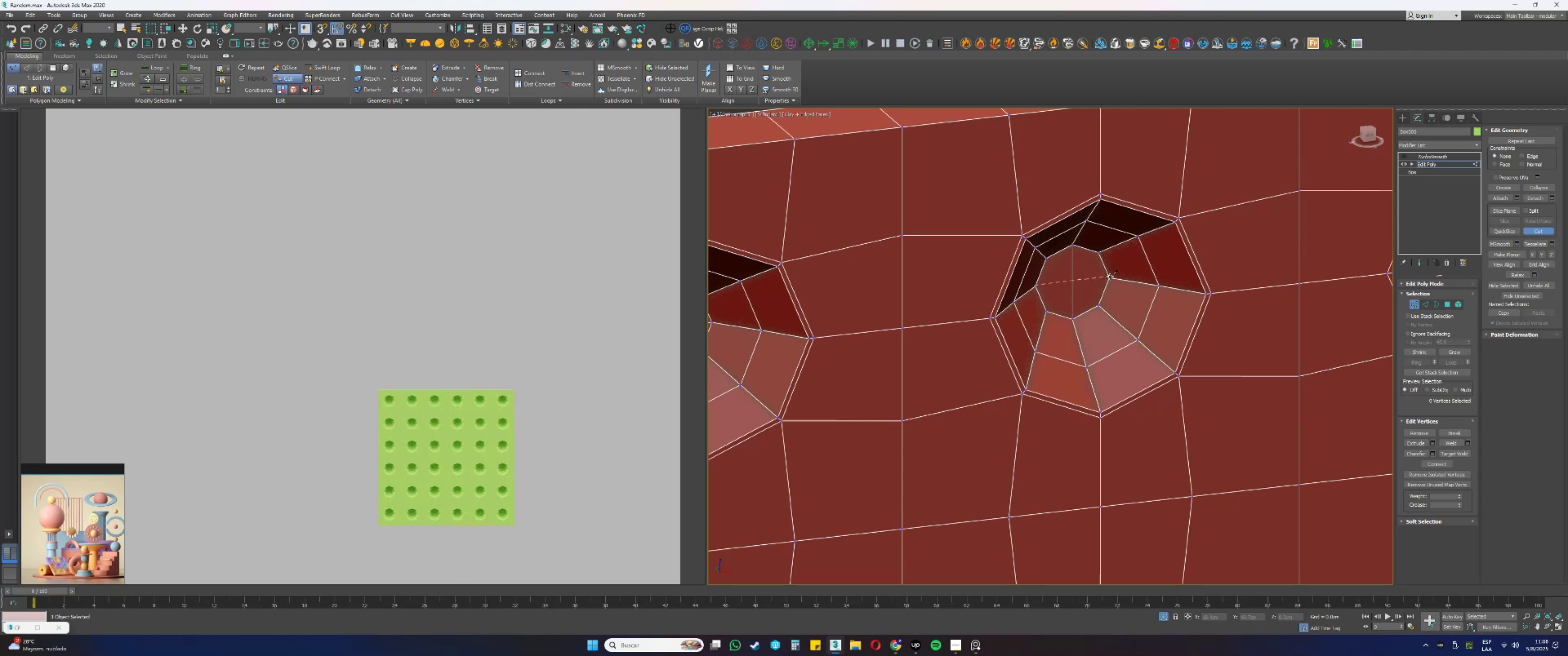 
left_click([1110, 277])
 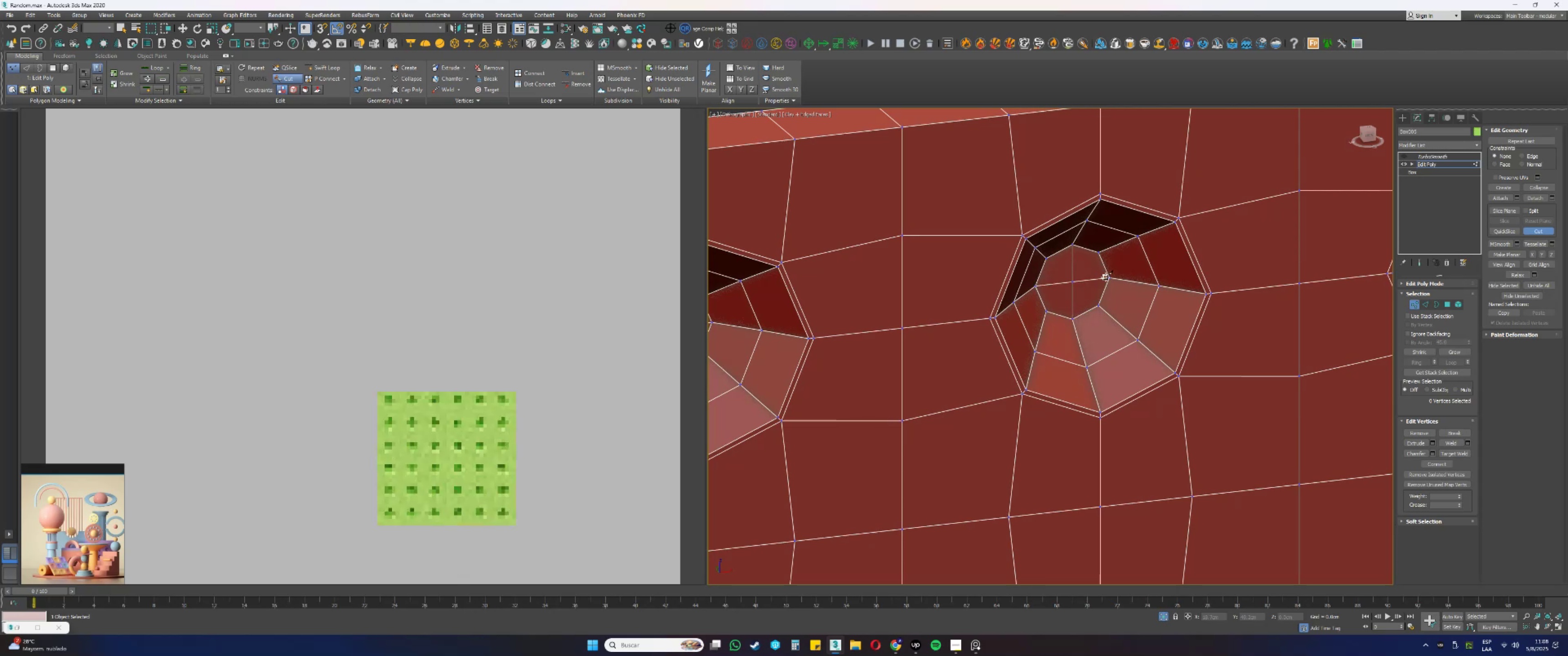 
scroll: coordinate [1173, 271], scroll_direction: up, amount: 2.0
 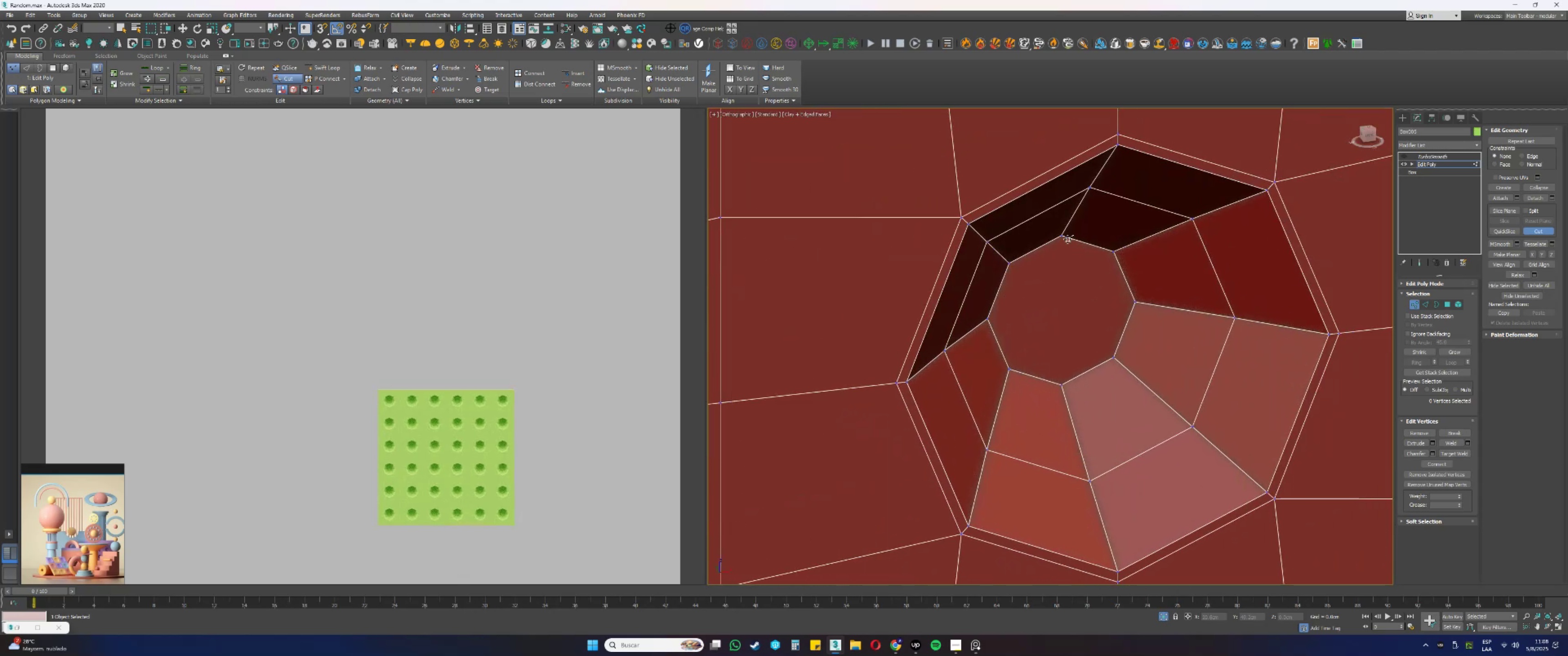 
left_click([1063, 236])
 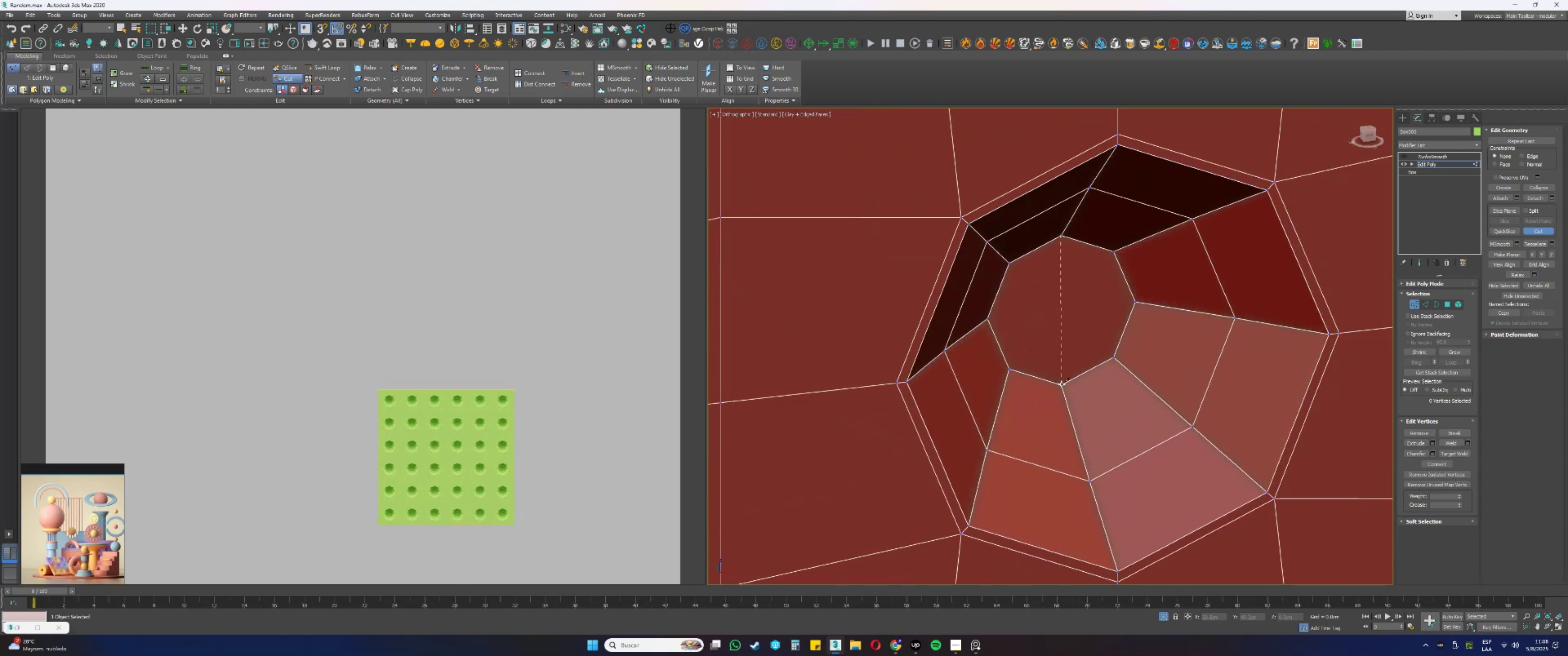 
left_click([1062, 384])
 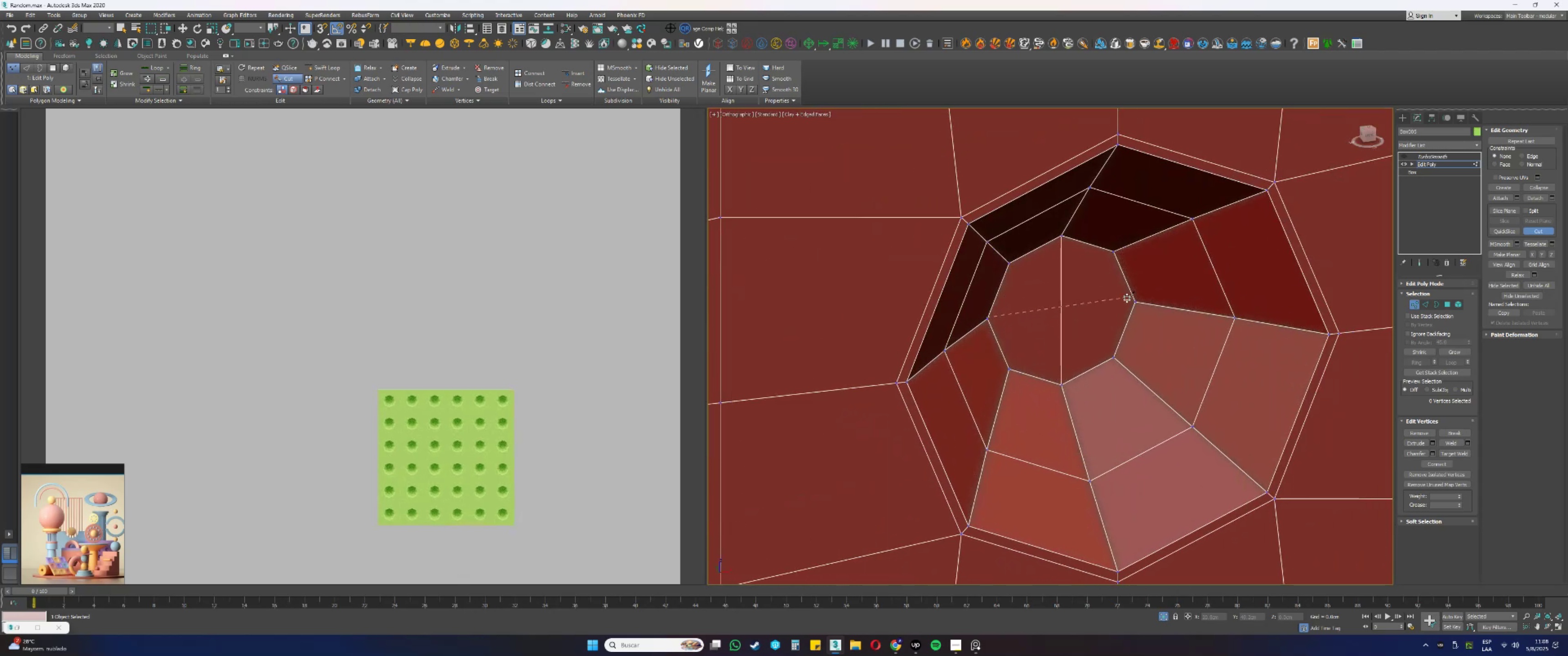 
left_click([1135, 303])
 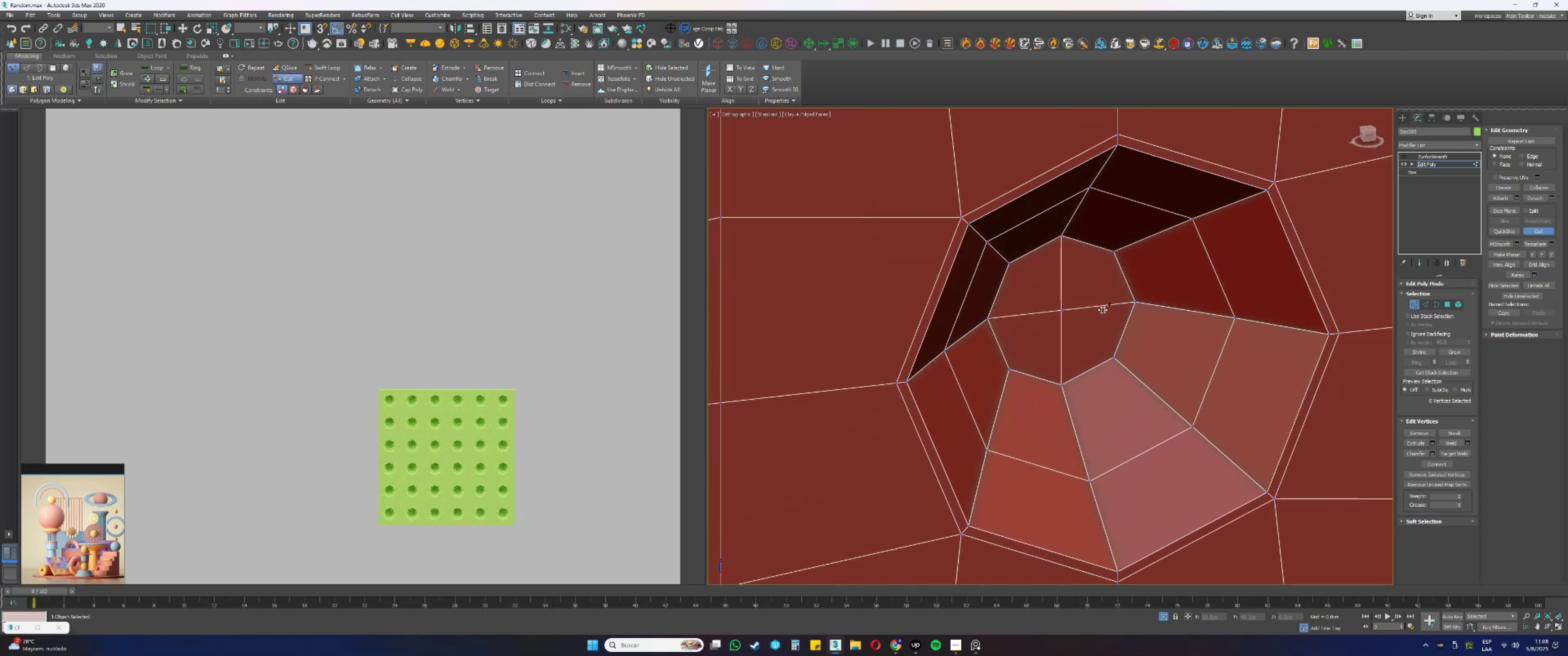 
scroll: coordinate [969, 340], scroll_direction: down, amount: 4.0
 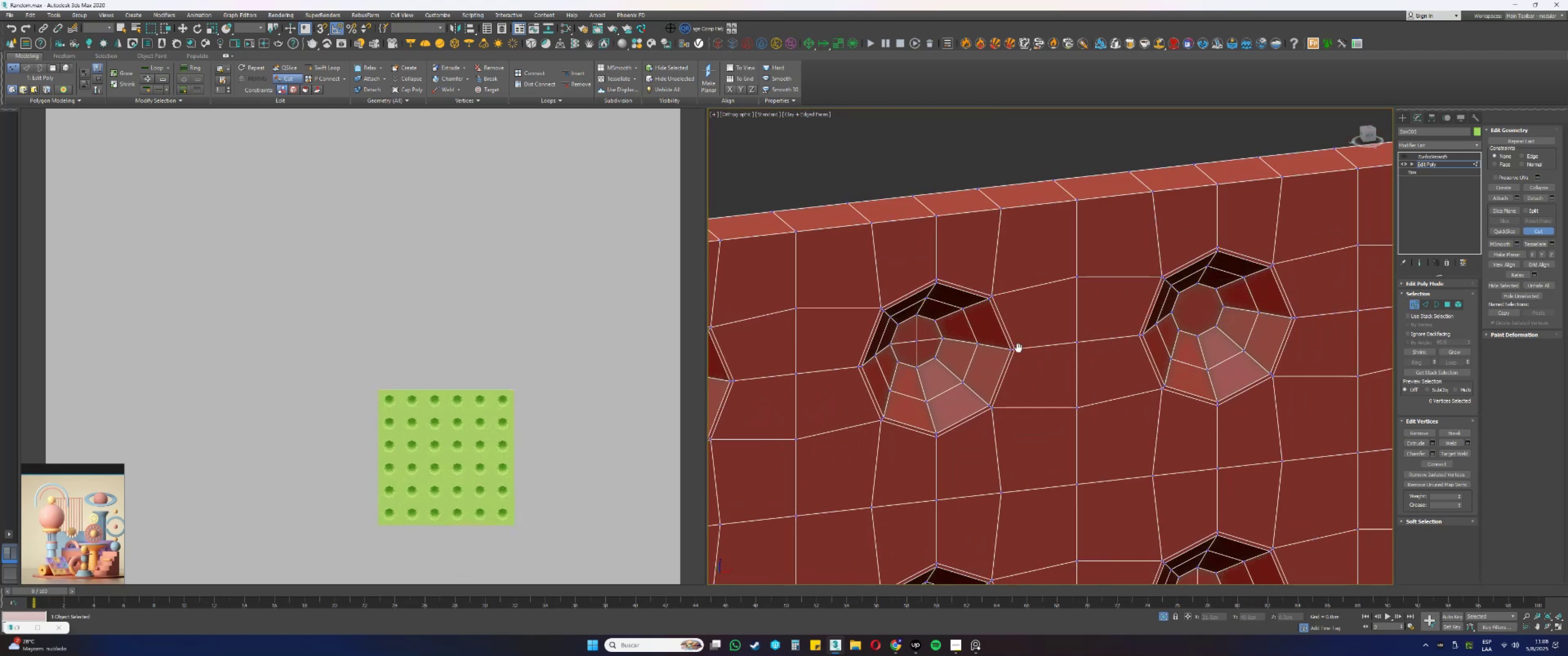 
scroll: coordinate [1112, 338], scroll_direction: up, amount: 2.0
 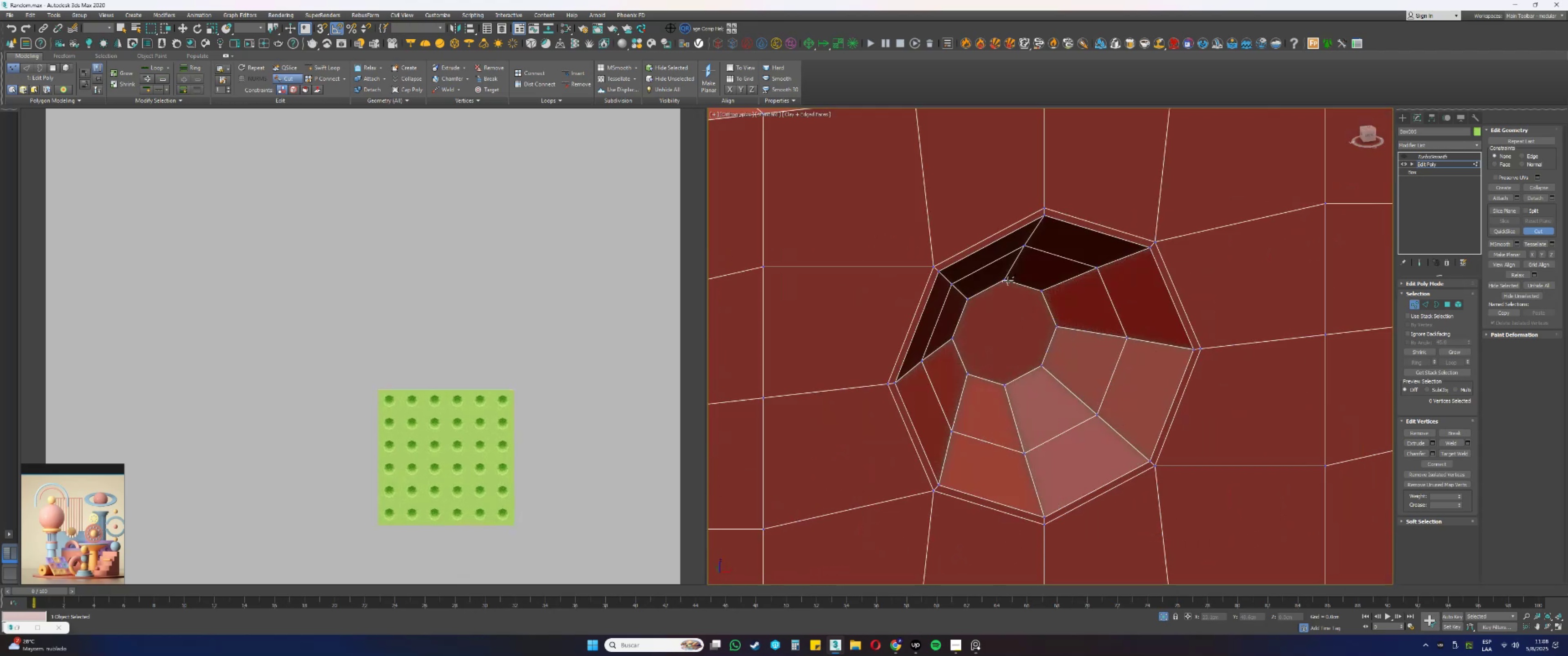 
left_click([1004, 280])
 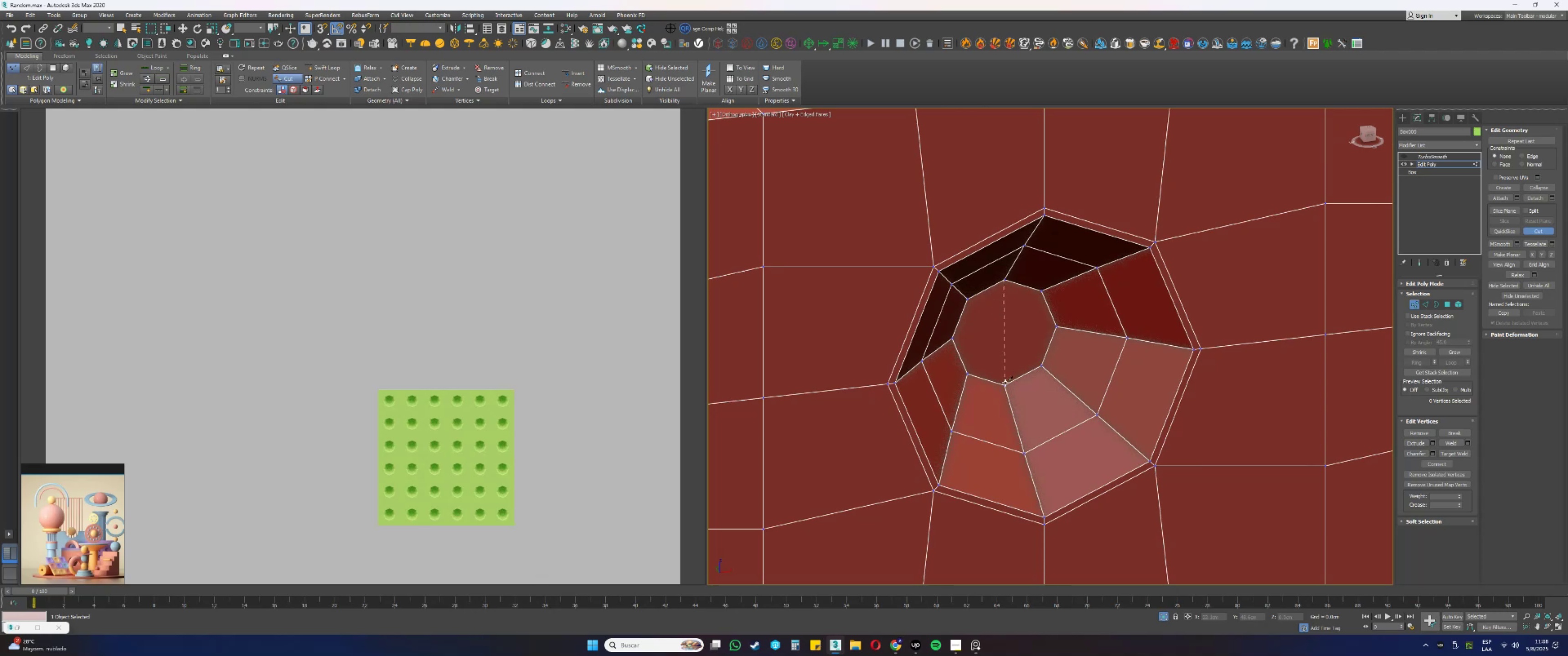 
left_click([1004, 385])
 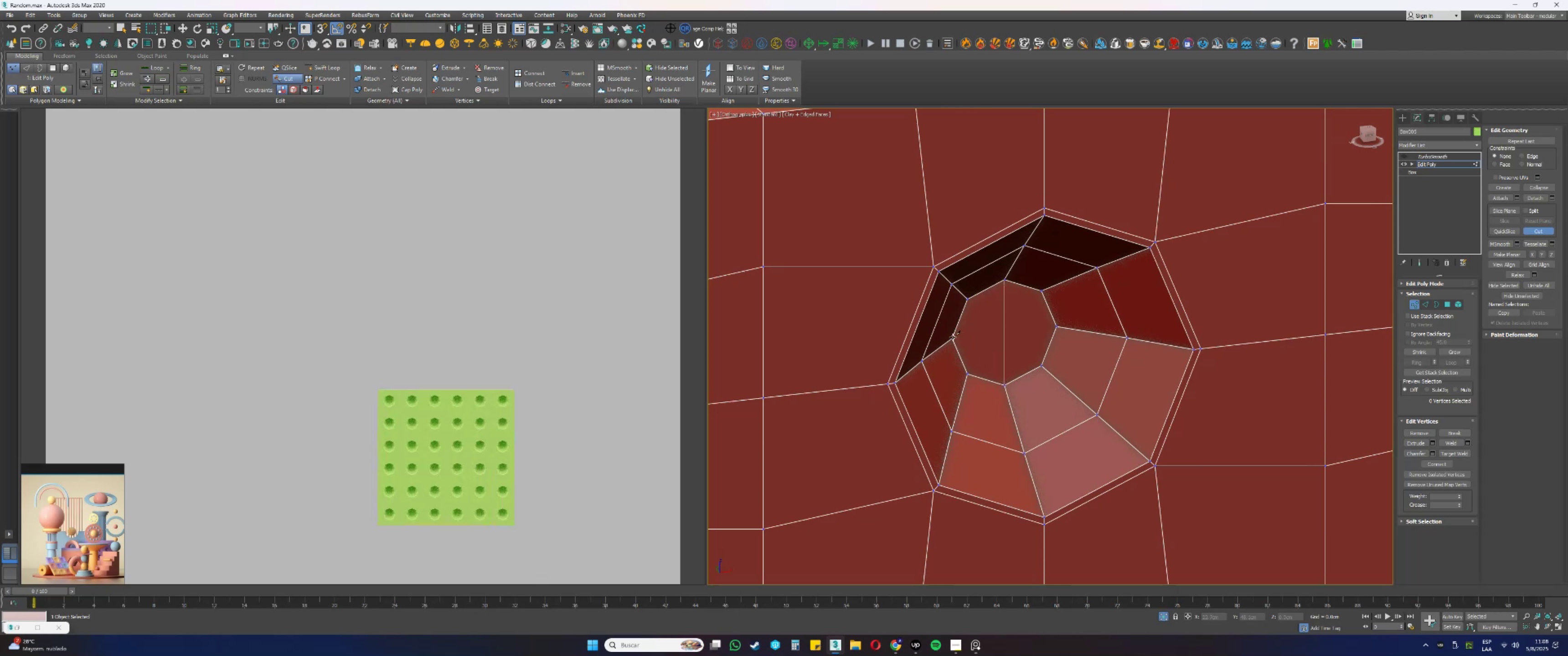 
left_click([952, 337])
 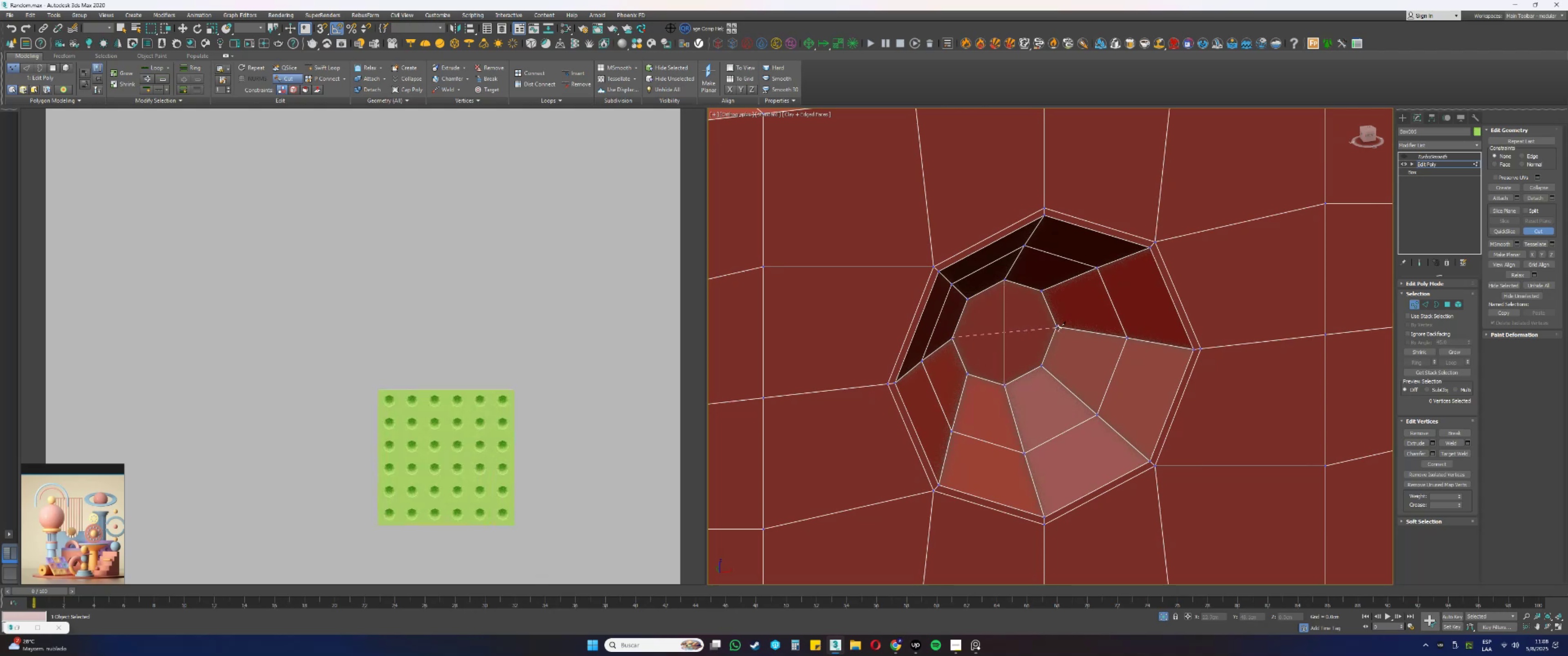 
left_click([1056, 327])
 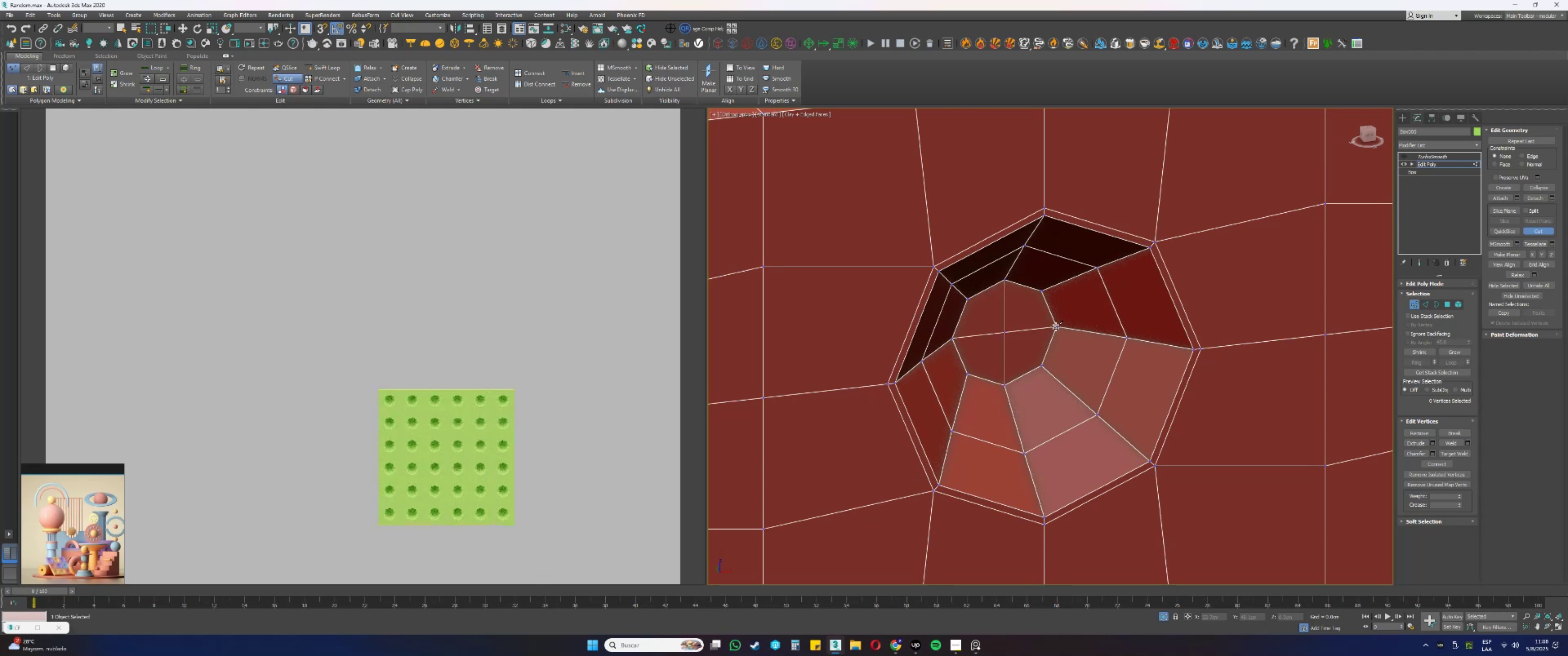 
scroll: coordinate [916, 347], scroll_direction: down, amount: 4.0
 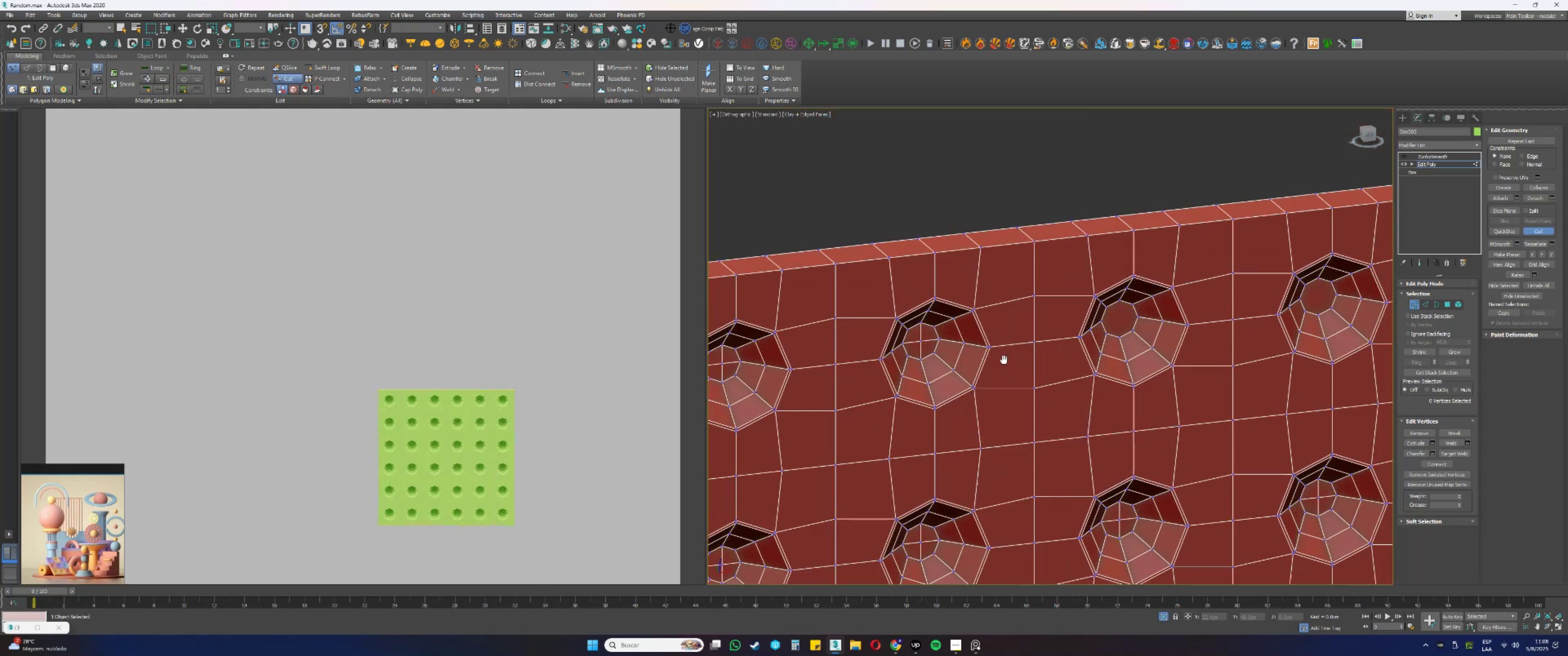 
scroll: coordinate [1122, 323], scroll_direction: up, amount: 3.0
 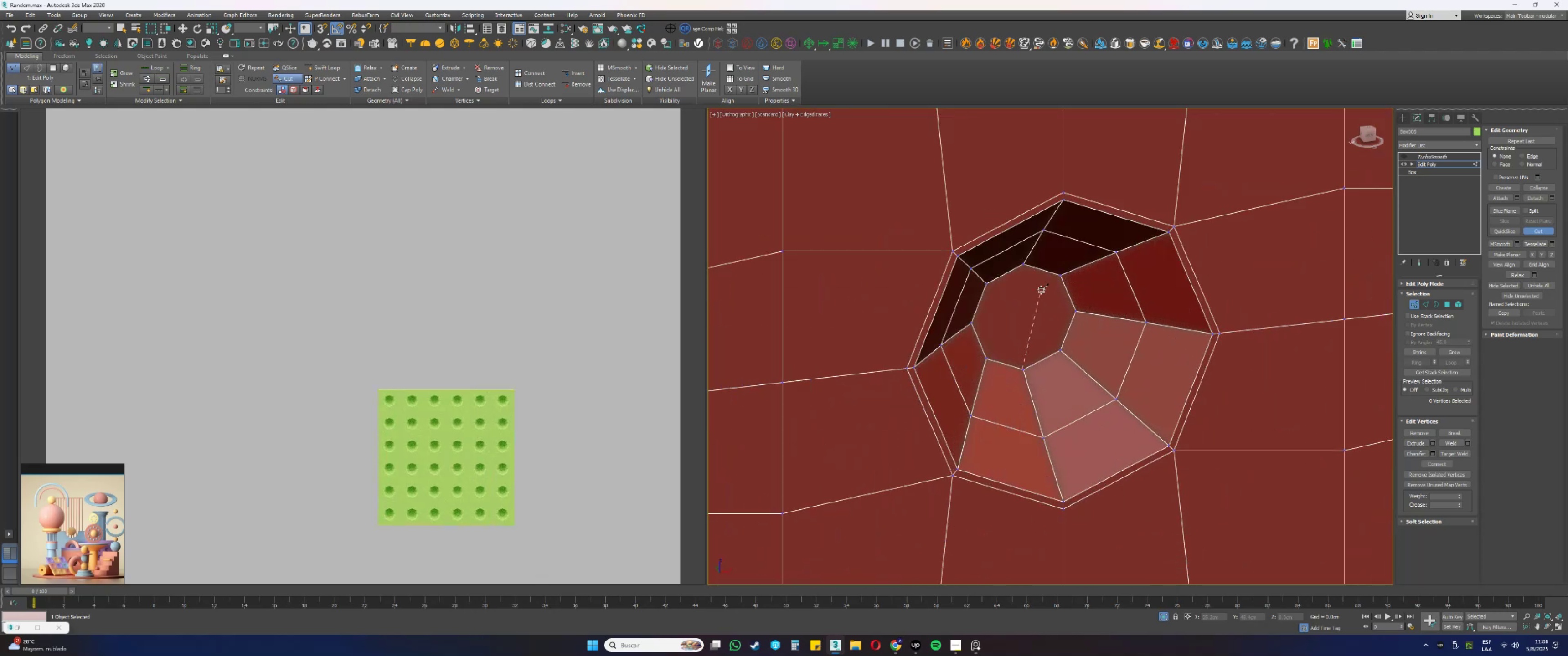 
left_click([1023, 264])
 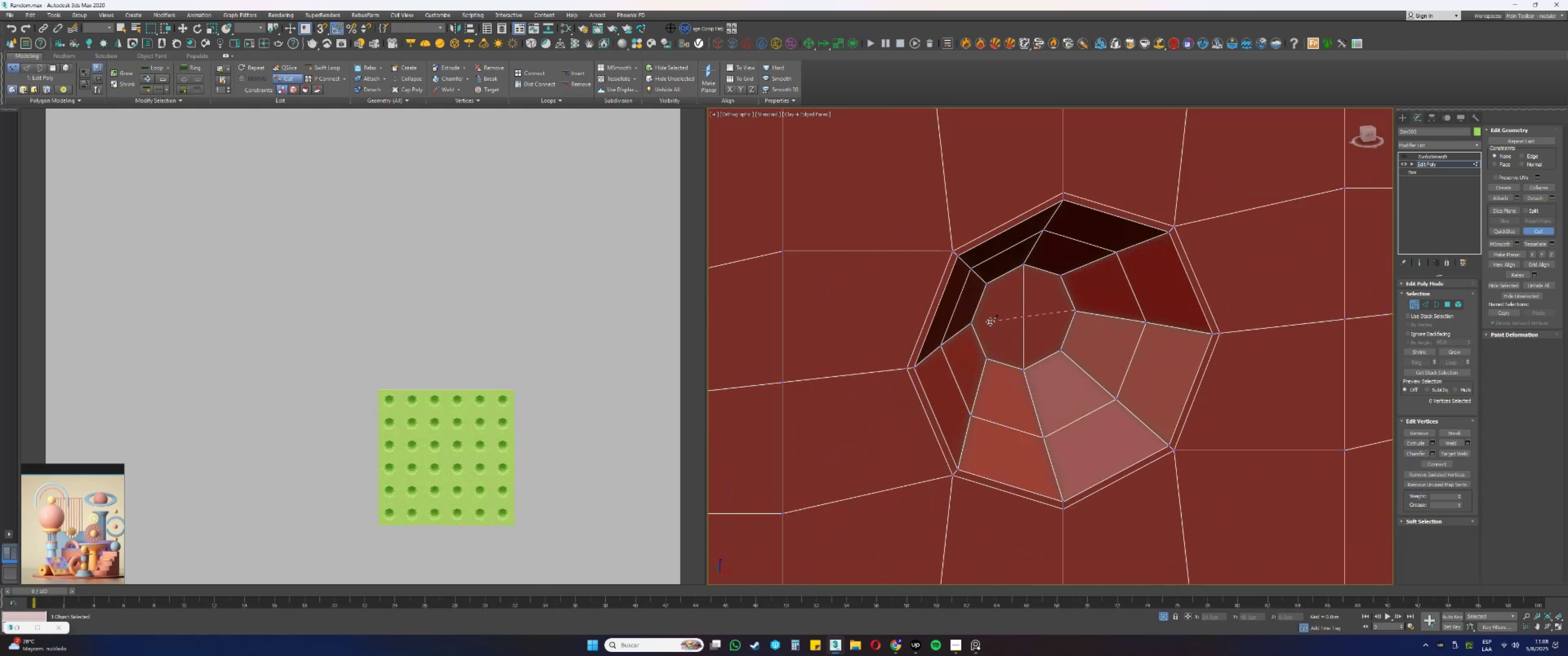 
left_click([973, 323])
 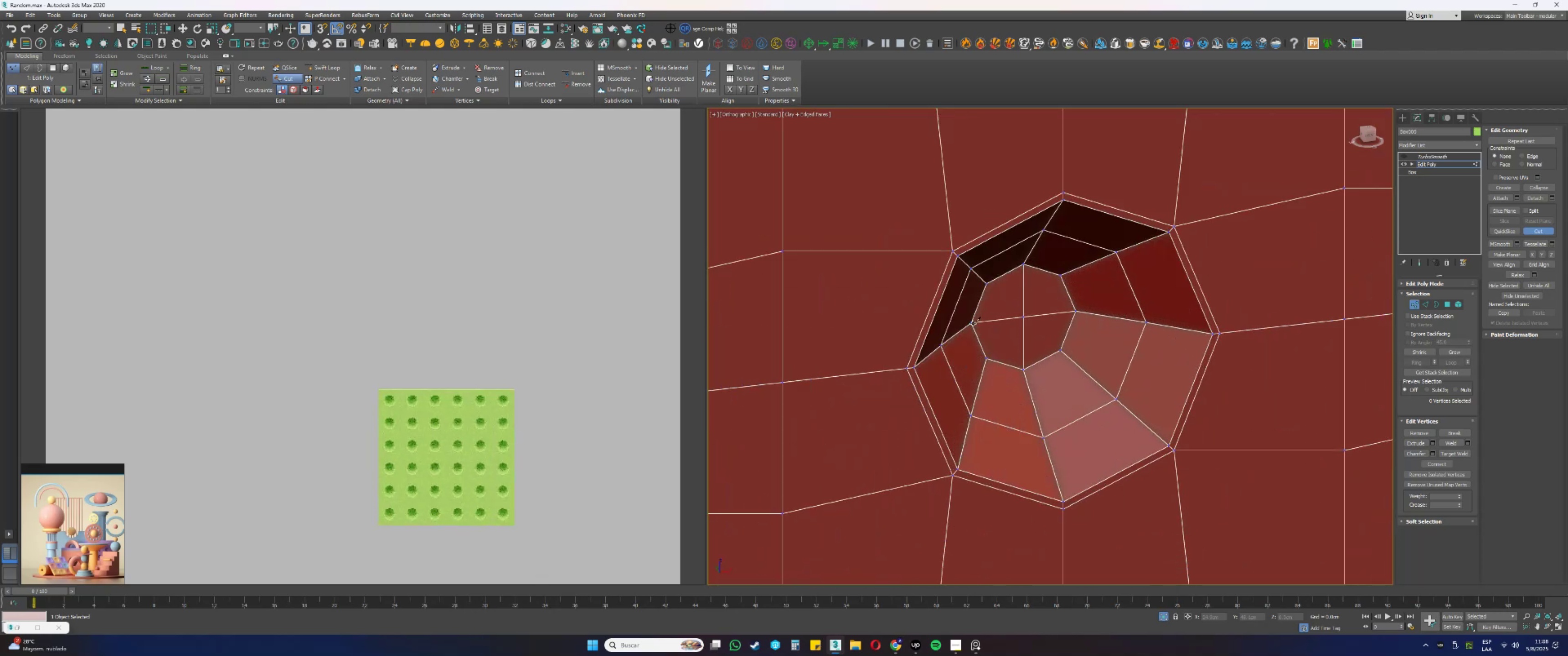 
scroll: coordinate [954, 335], scroll_direction: down, amount: 3.0
 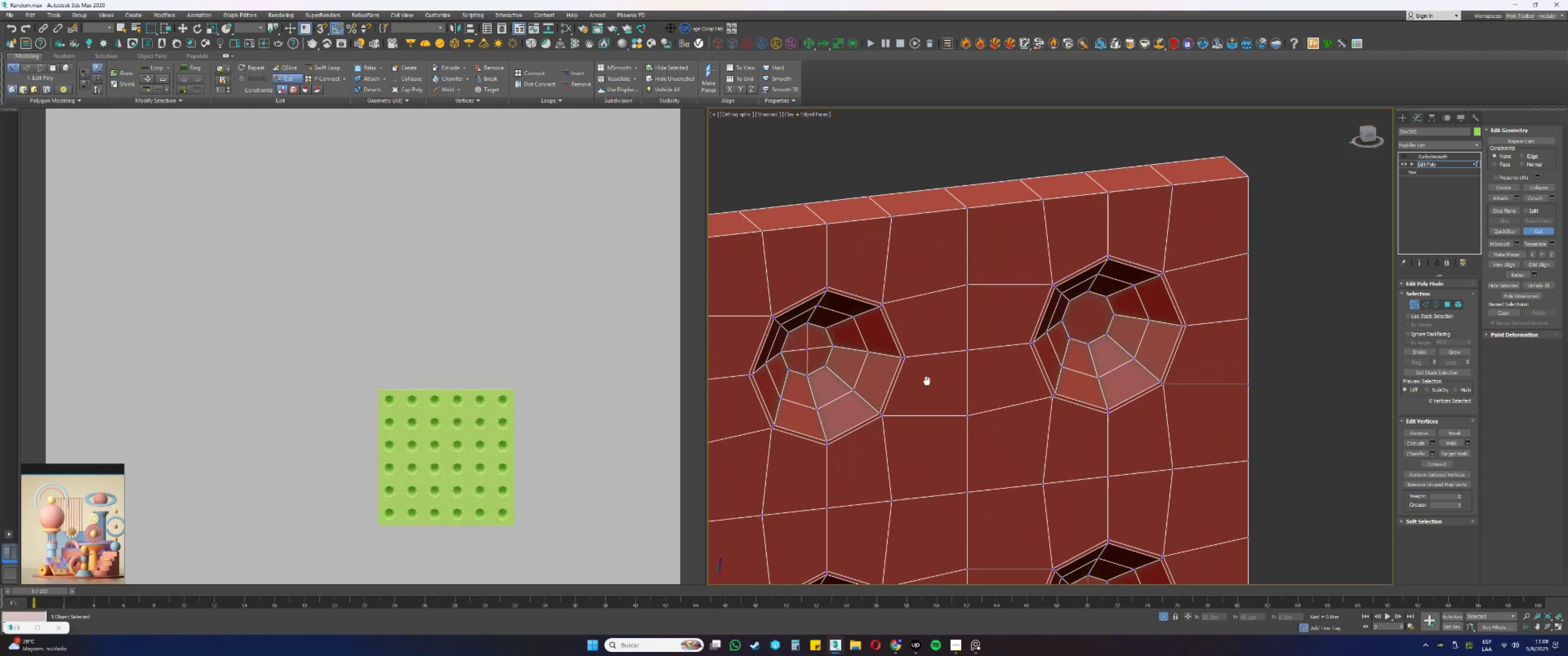 
scroll: coordinate [1079, 318], scroll_direction: up, amount: 2.0
 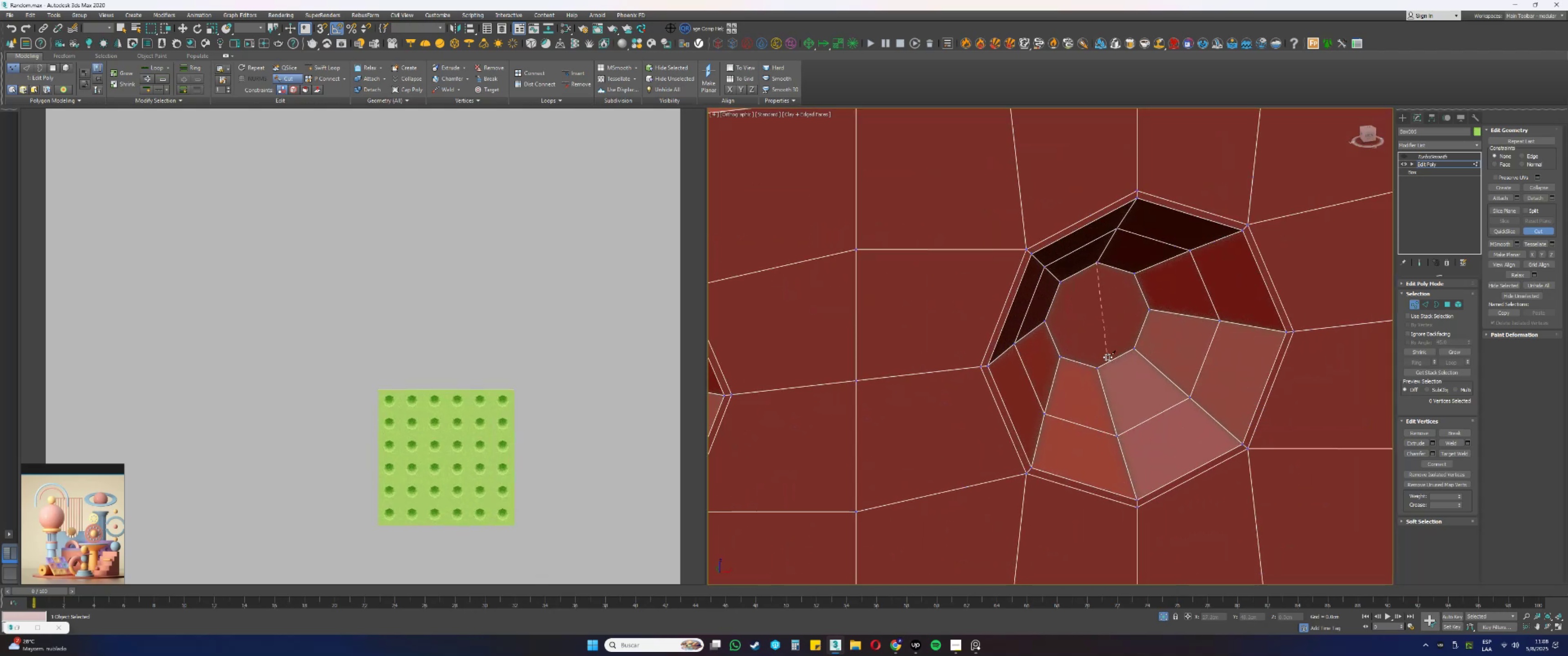 
left_click([1097, 367])
 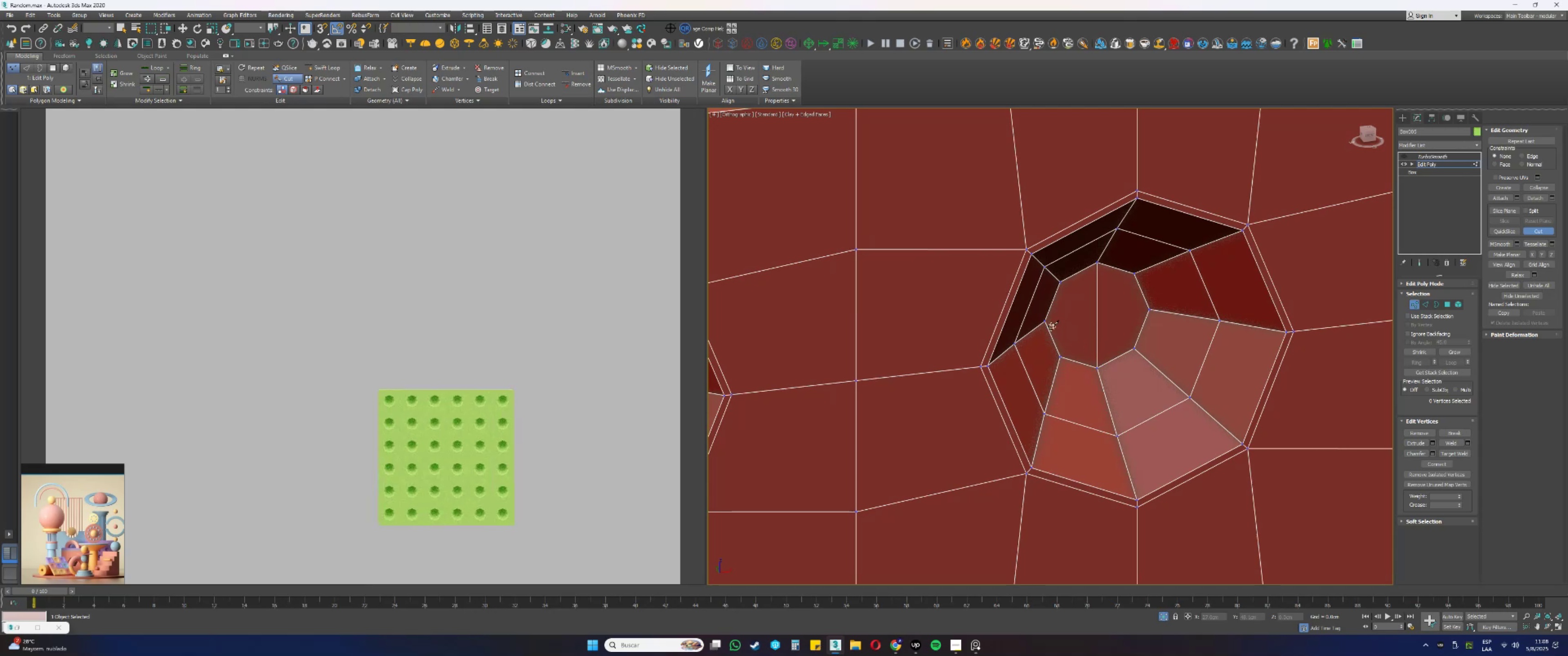 
left_click([1045, 321])
 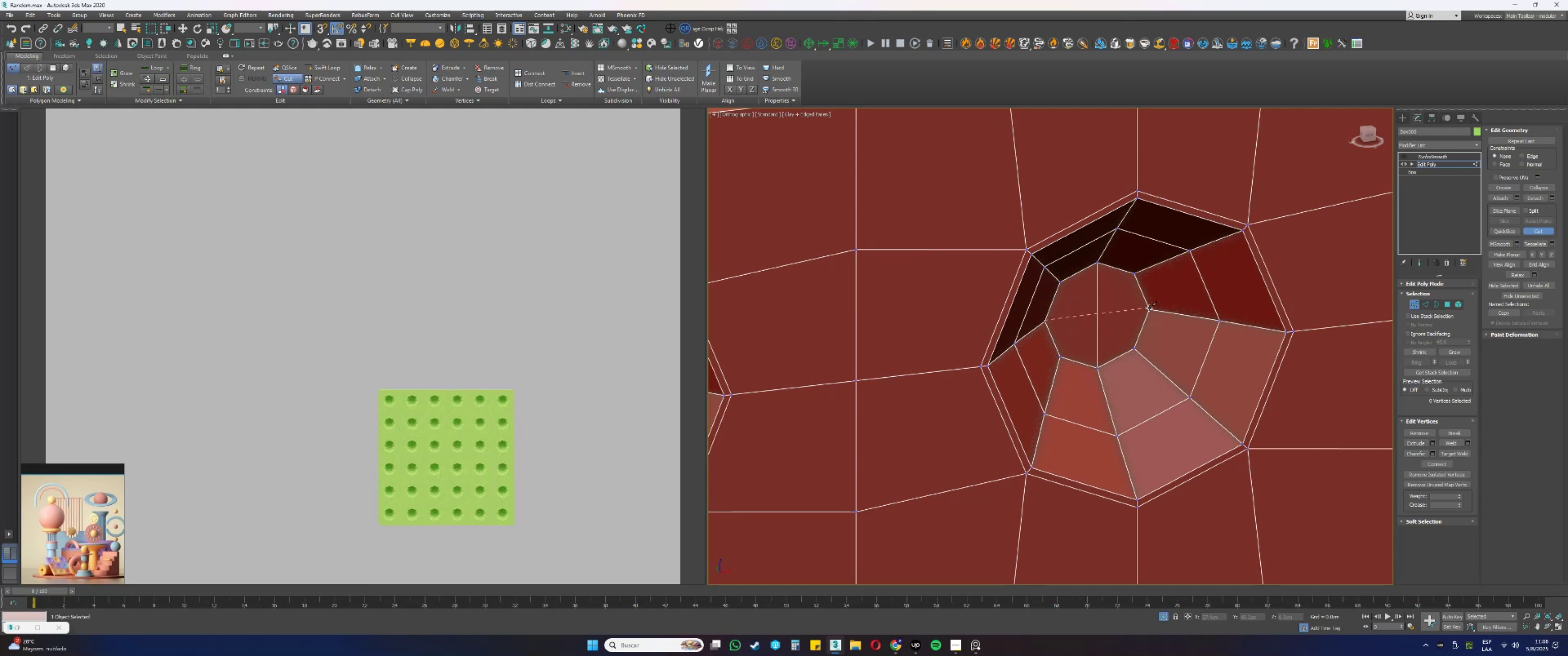 
left_click([1149, 311])
 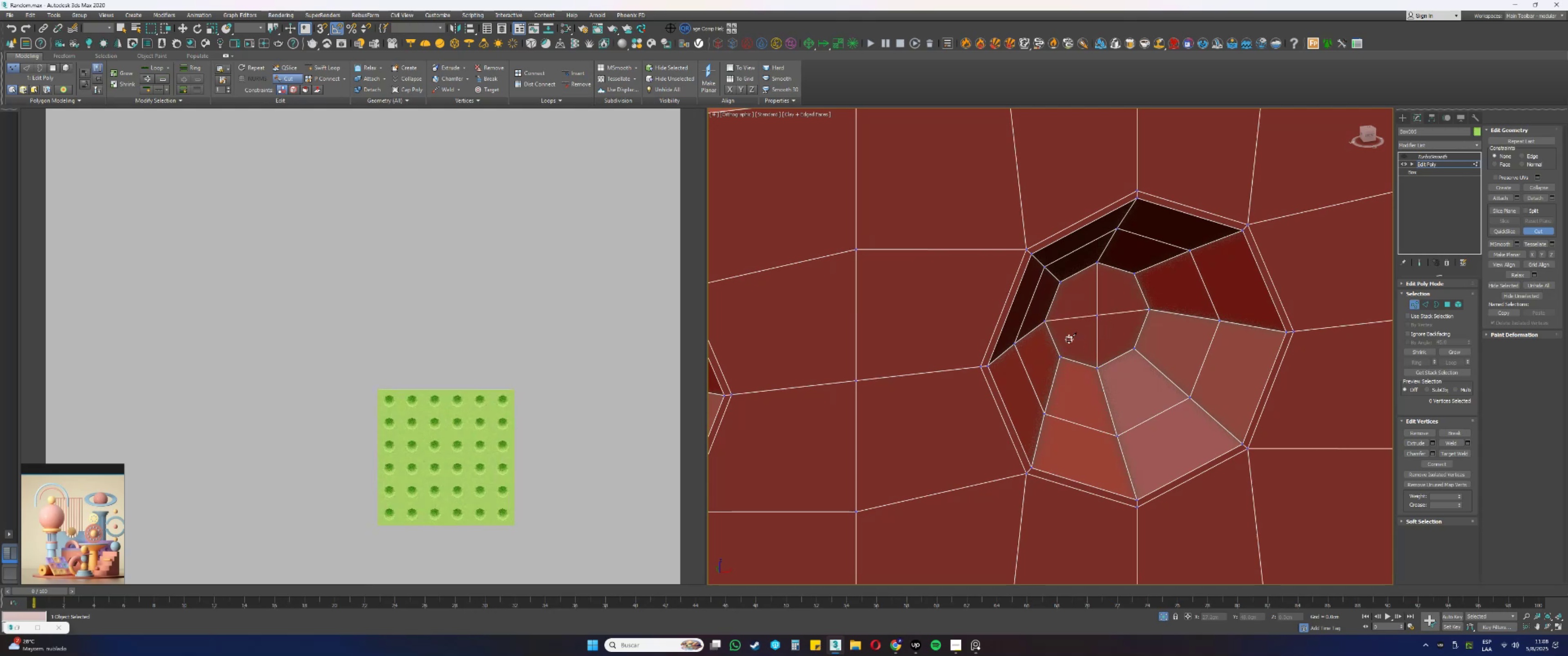 
scroll: coordinate [1064, 341], scroll_direction: down, amount: 7.0
 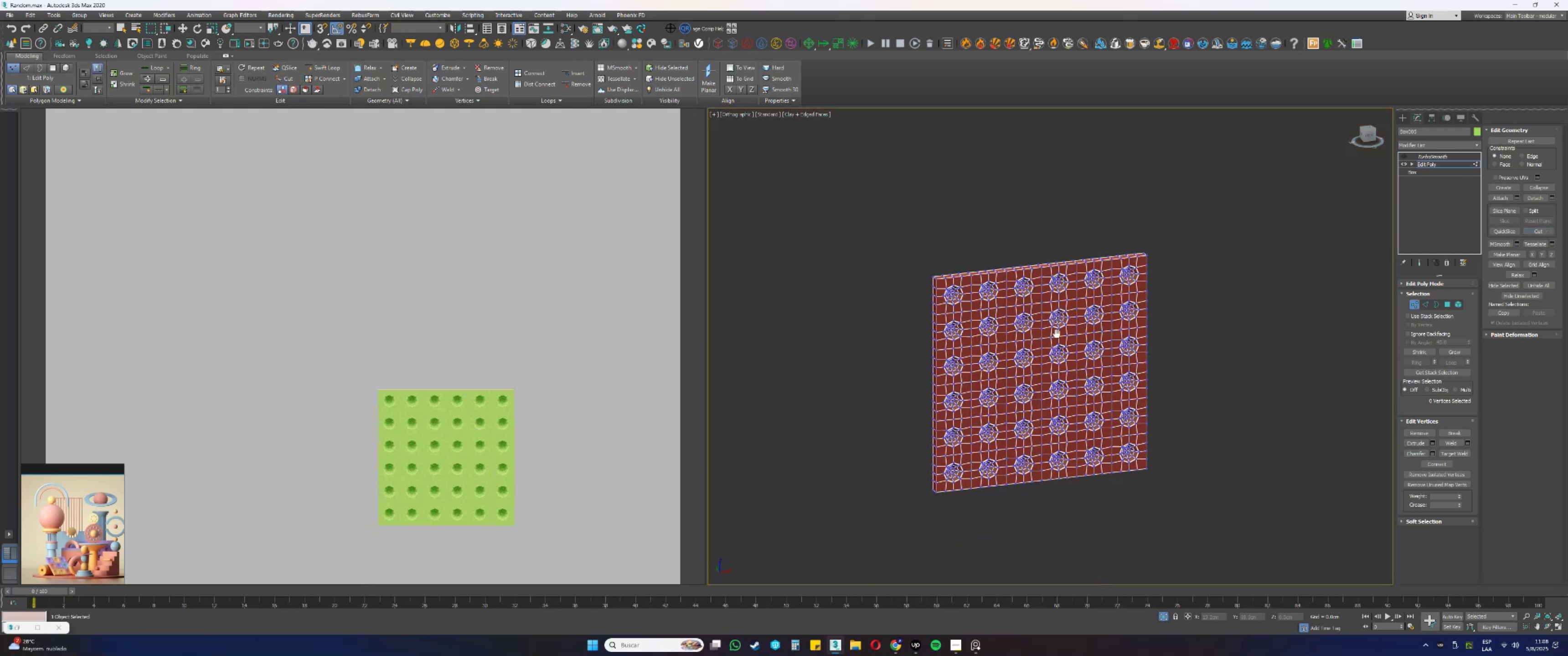 
key(Alt+AltLeft)
 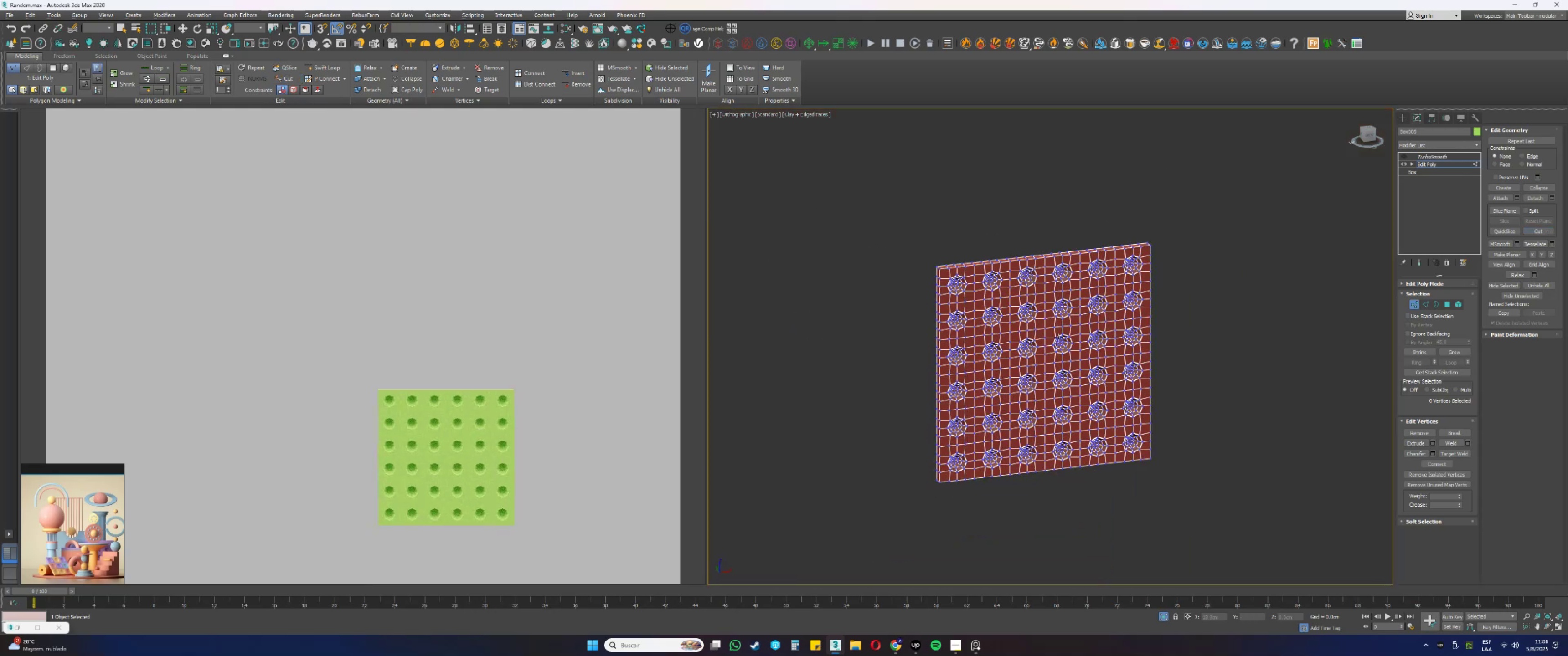 
scroll: coordinate [1022, 334], scroll_direction: down, amount: 1.0
 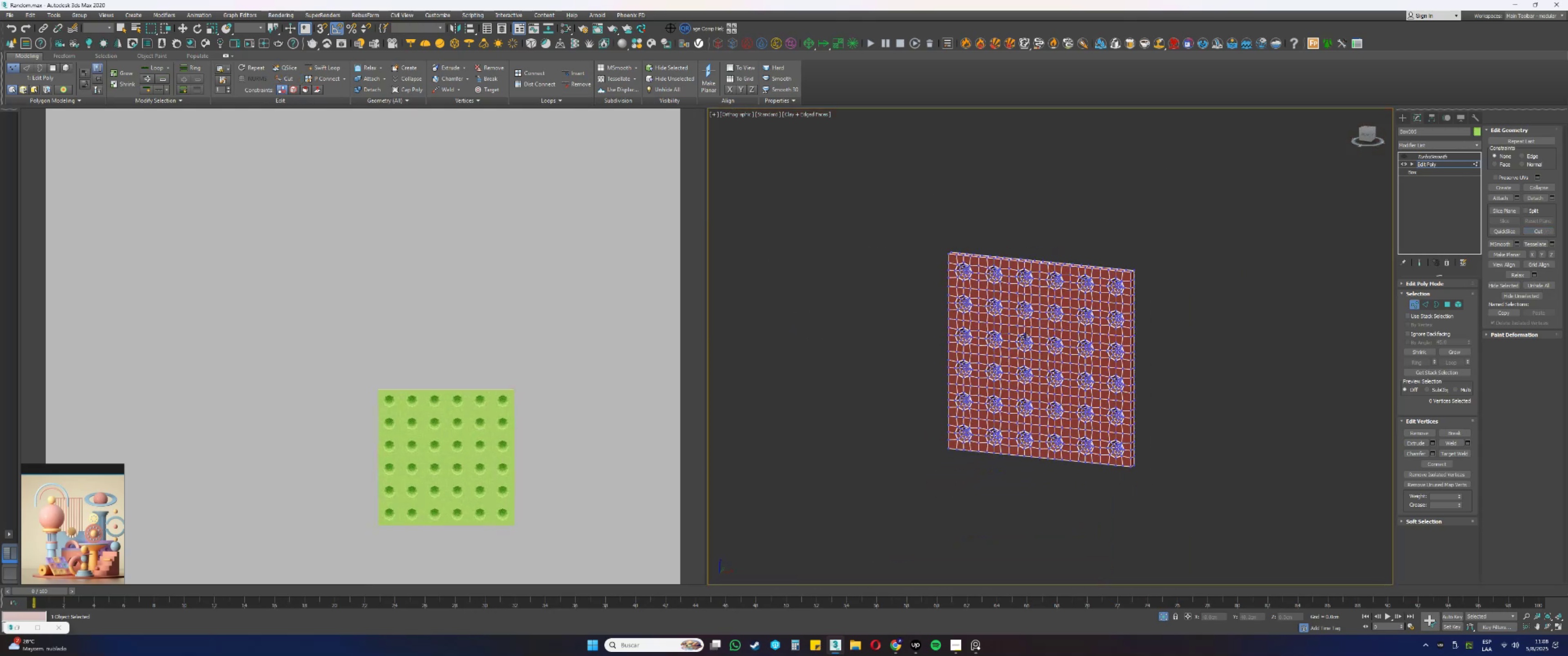 
key(1)
 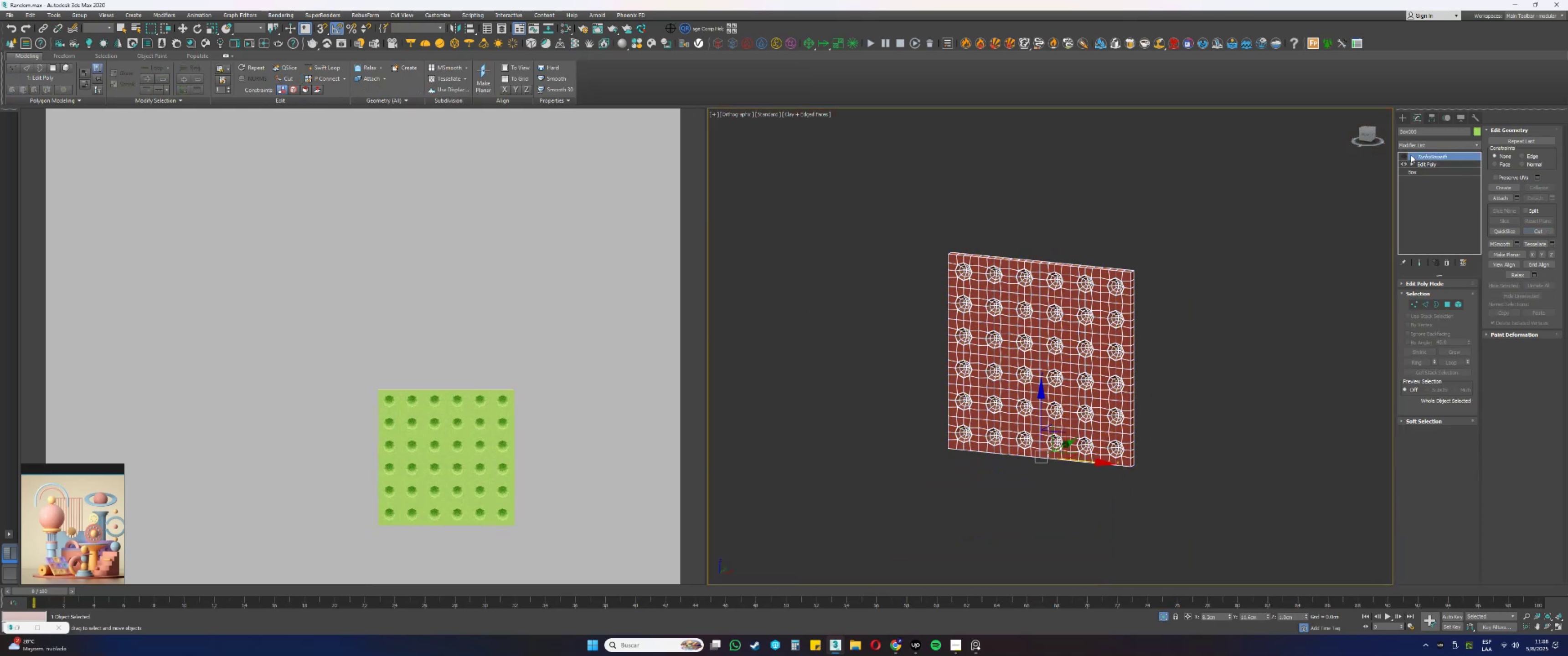 
double_click([1400, 154])
 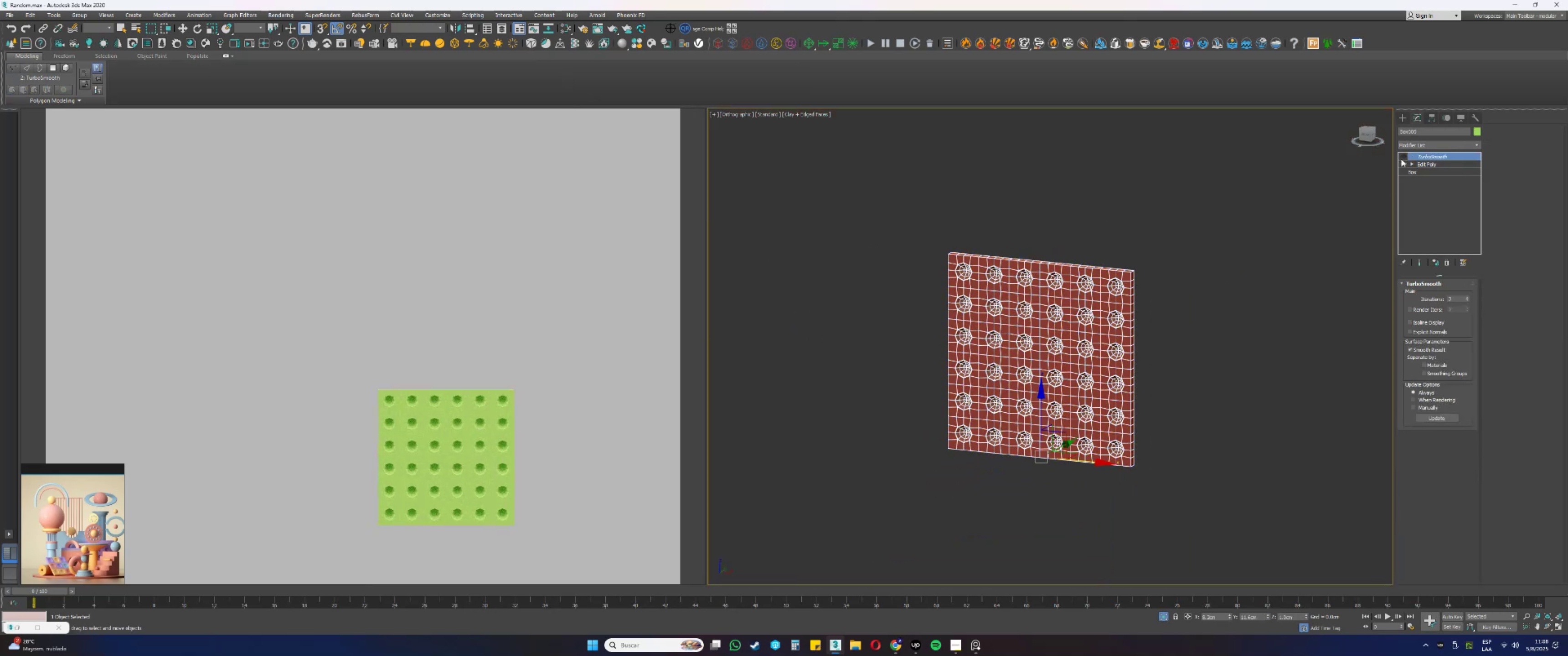 
left_click([1404, 154])
 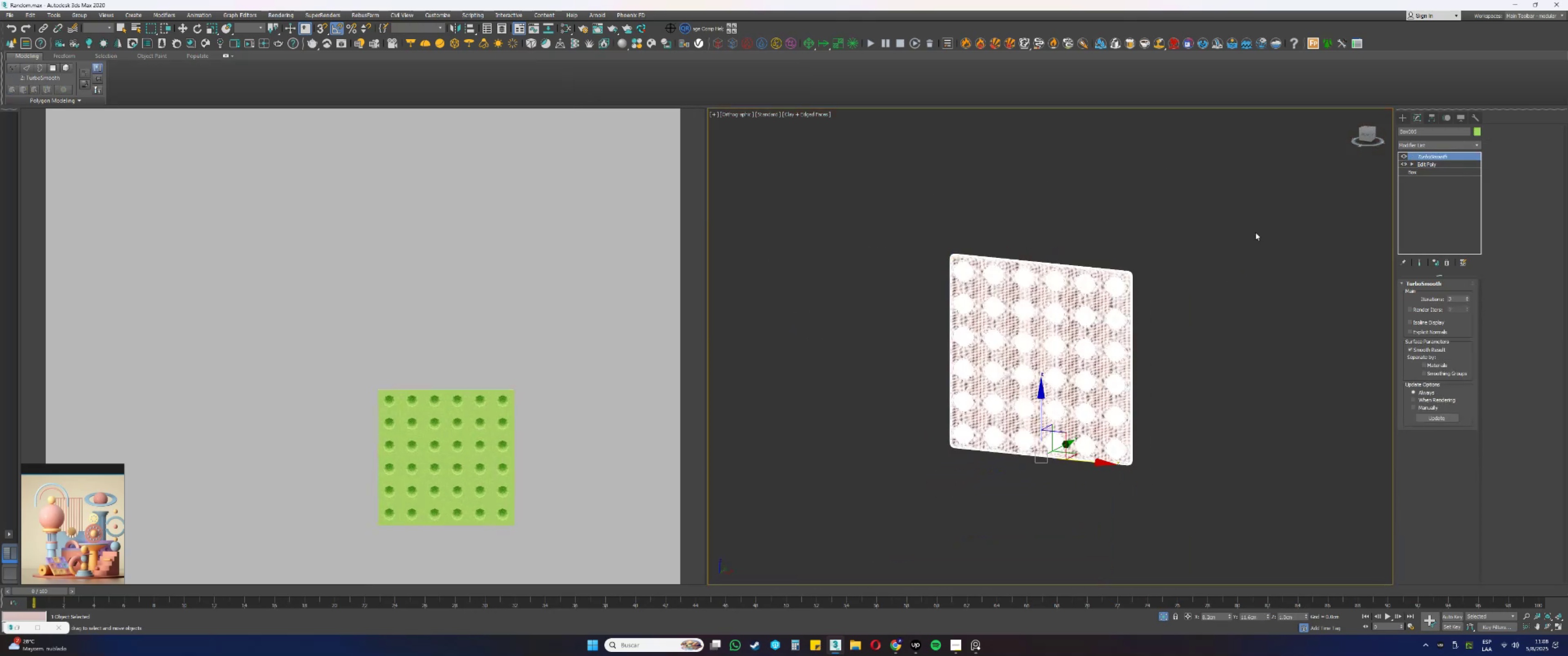 
key(F3)
 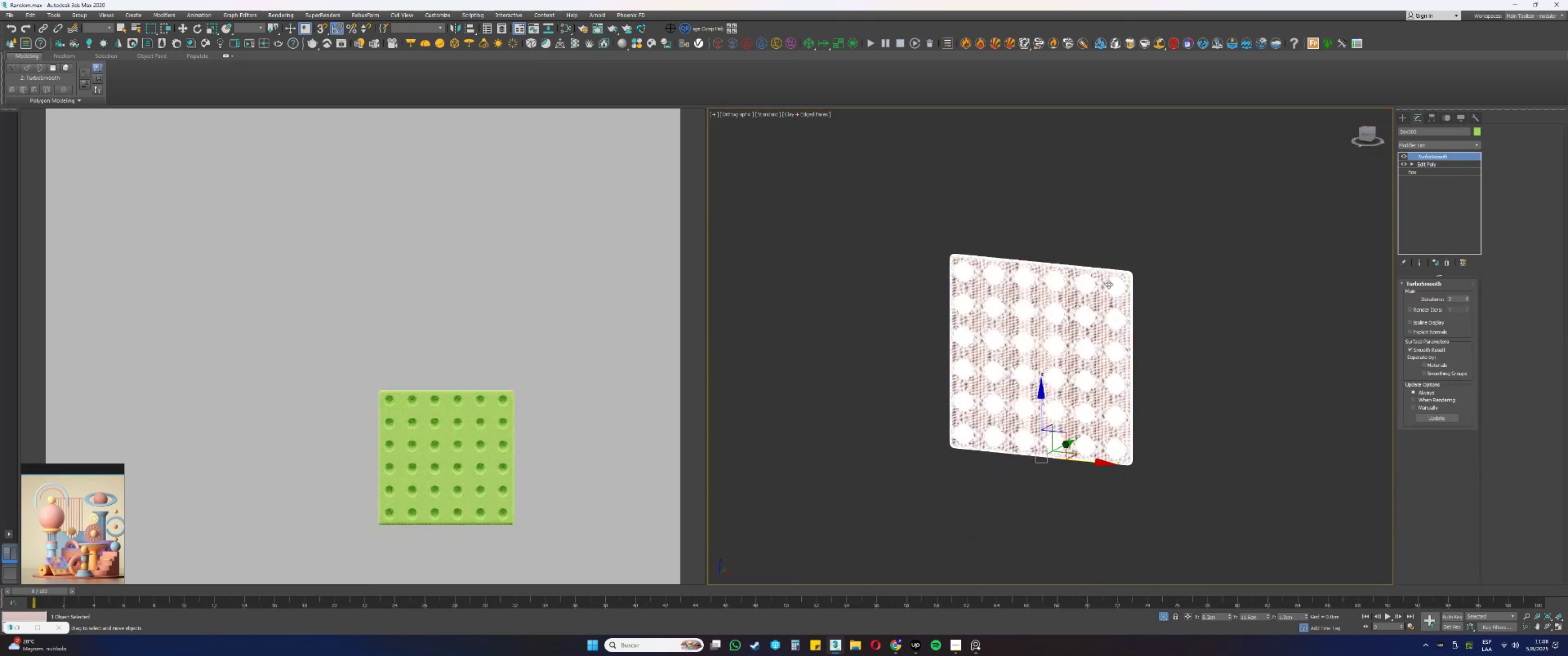 
key(F3)
 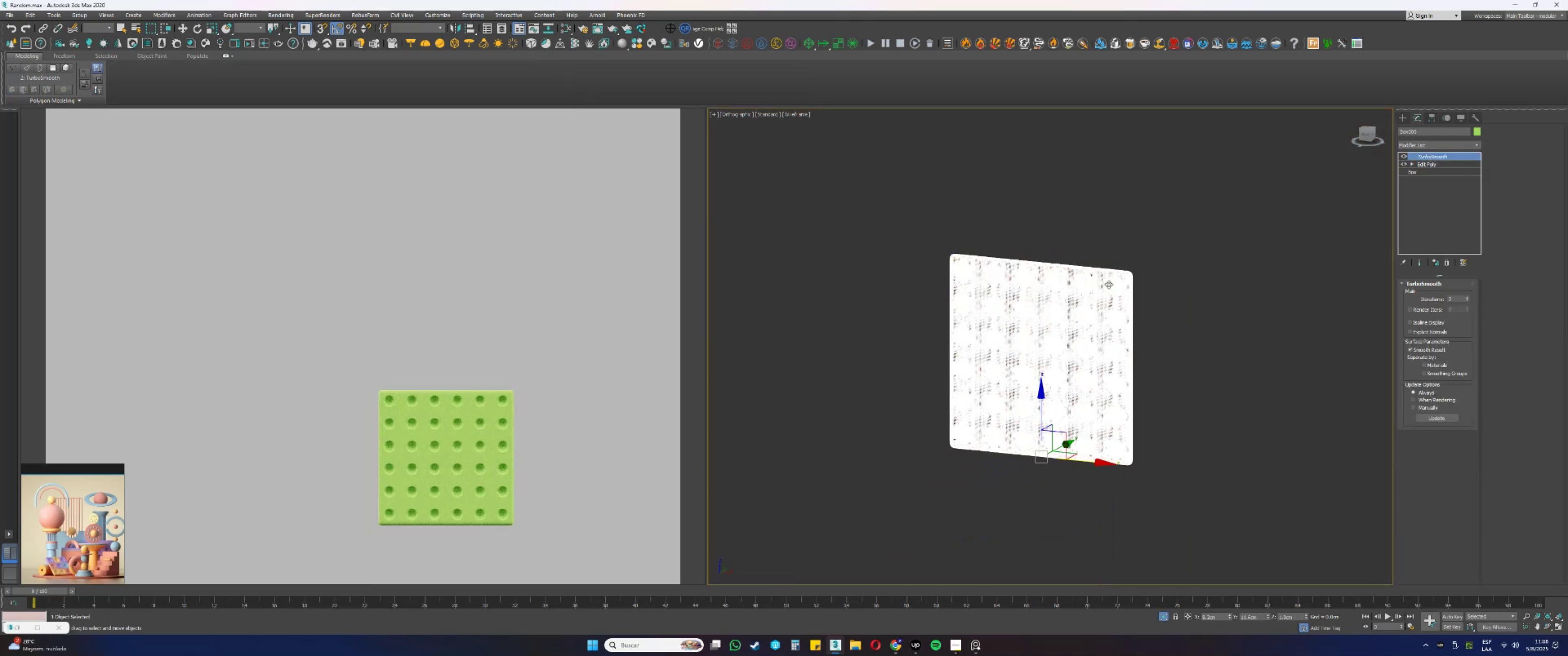 
key(F4)
 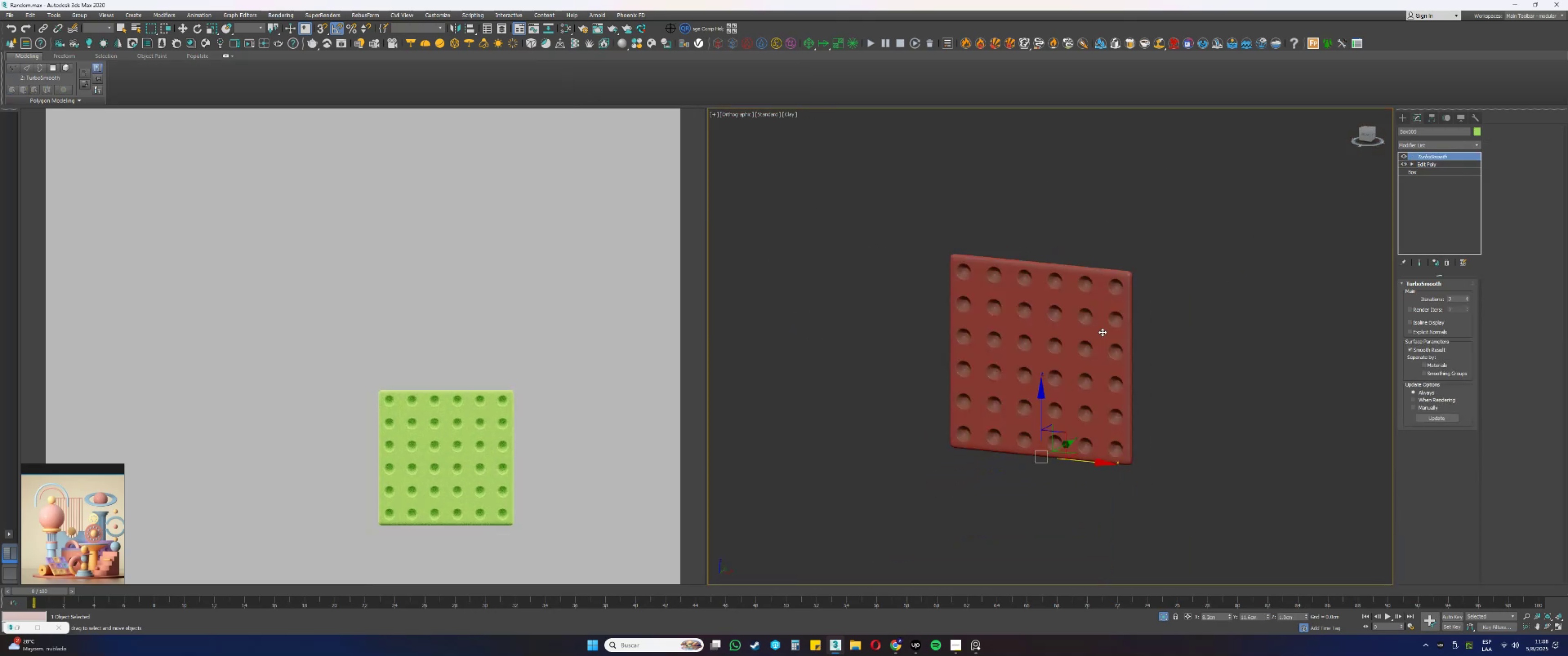 
scroll: coordinate [1096, 378], scroll_direction: up, amount: 2.0
 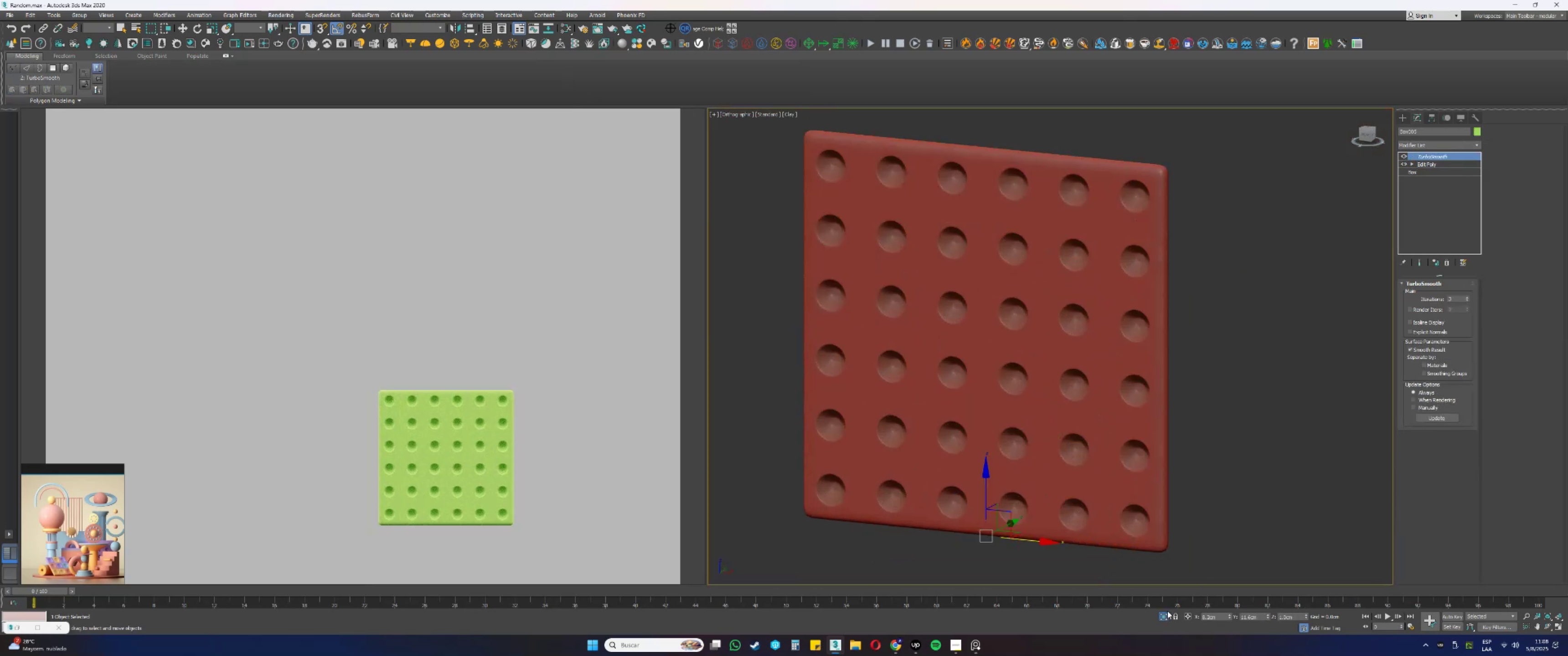 
scroll: coordinate [1144, 391], scroll_direction: down, amount: 3.0
 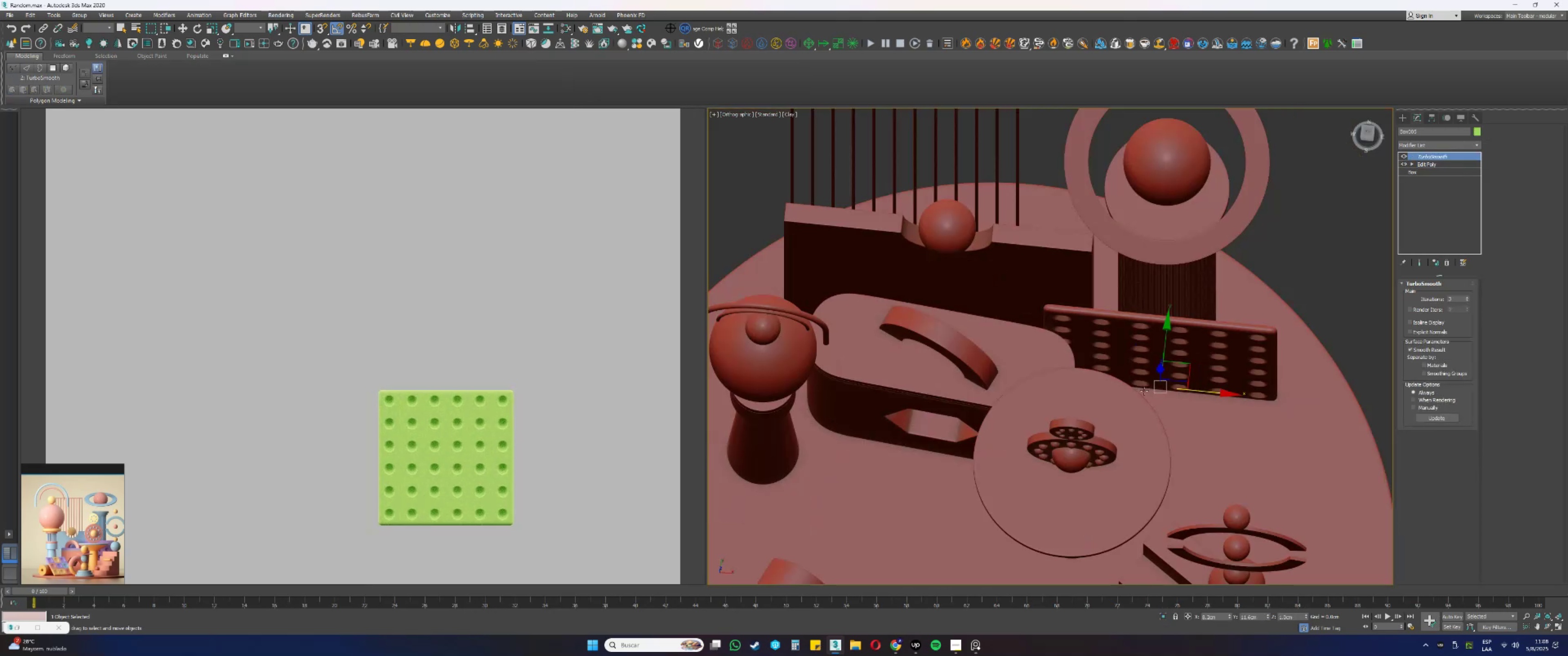 
hold_key(key=AltLeft, duration=0.78)
 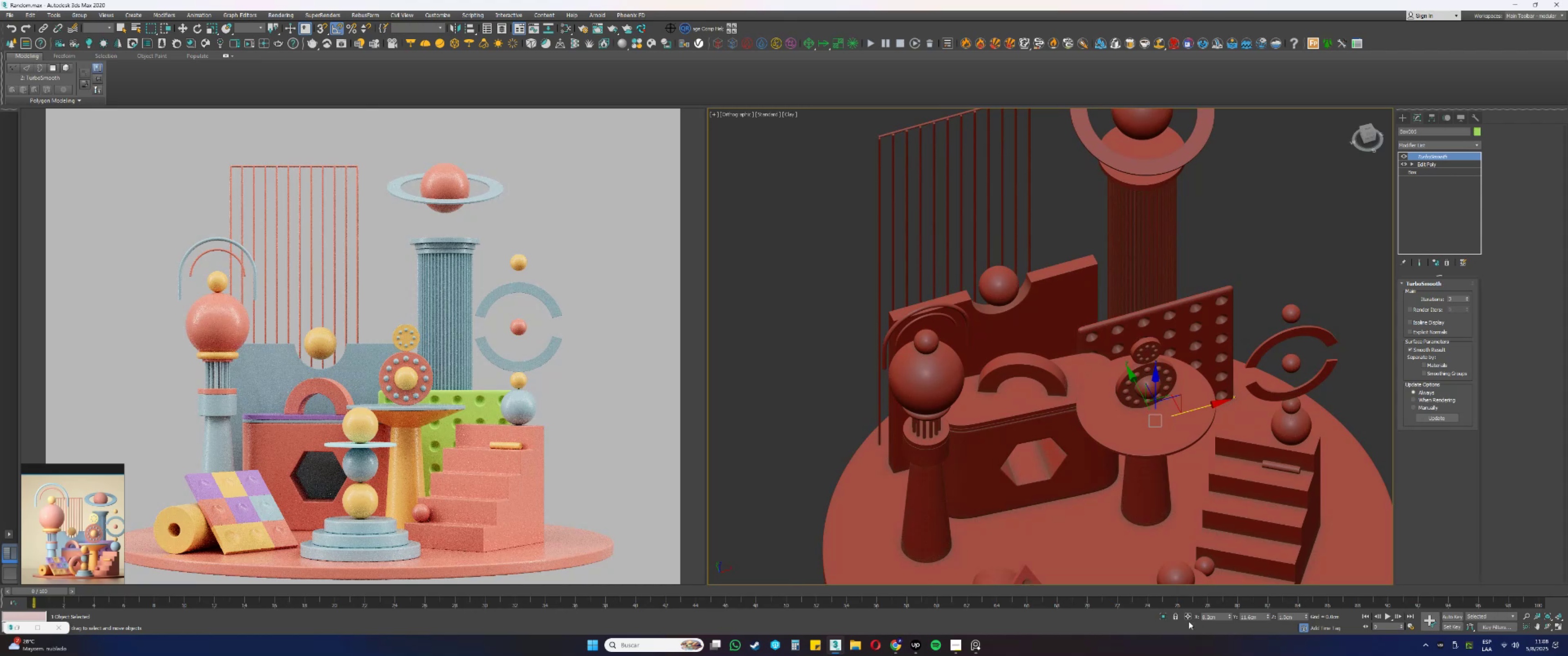 
left_click([1163, 618])
 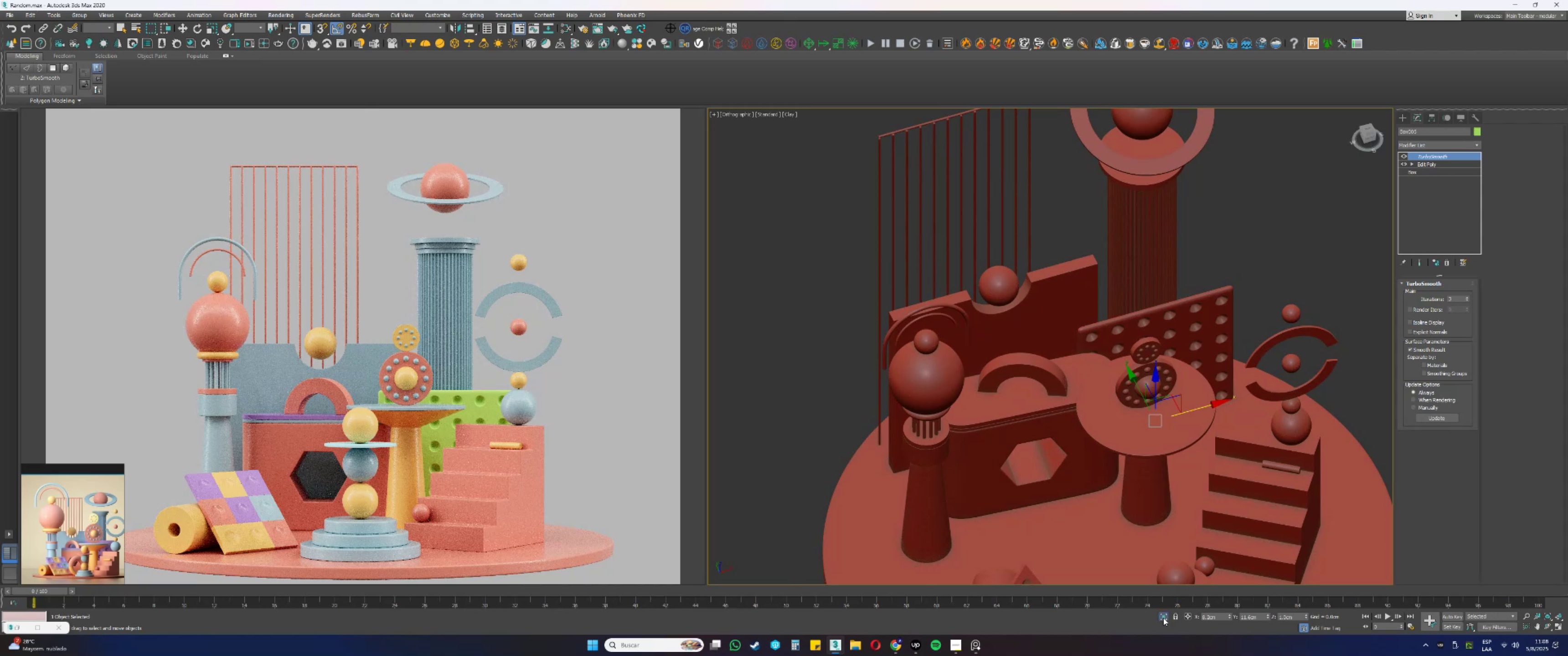 
key(Alt+AltLeft)
 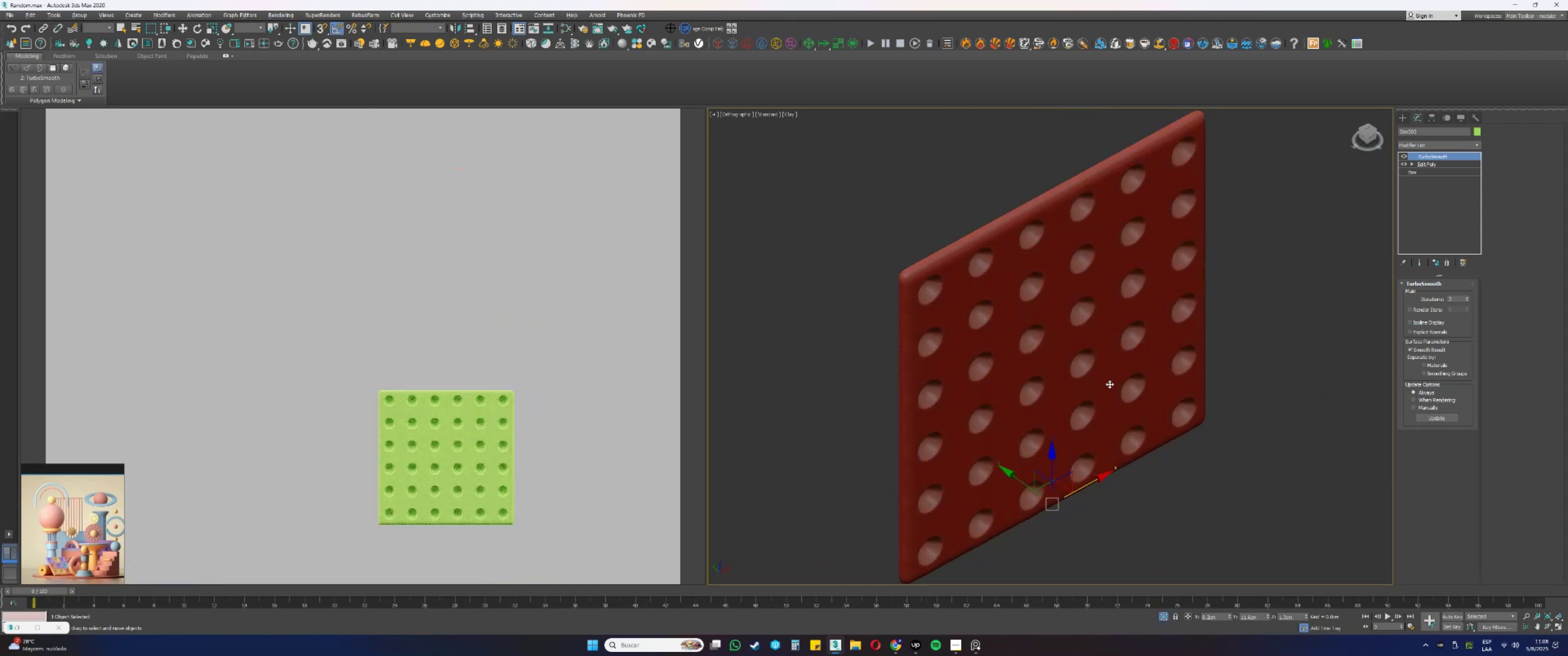 
key(F4)
 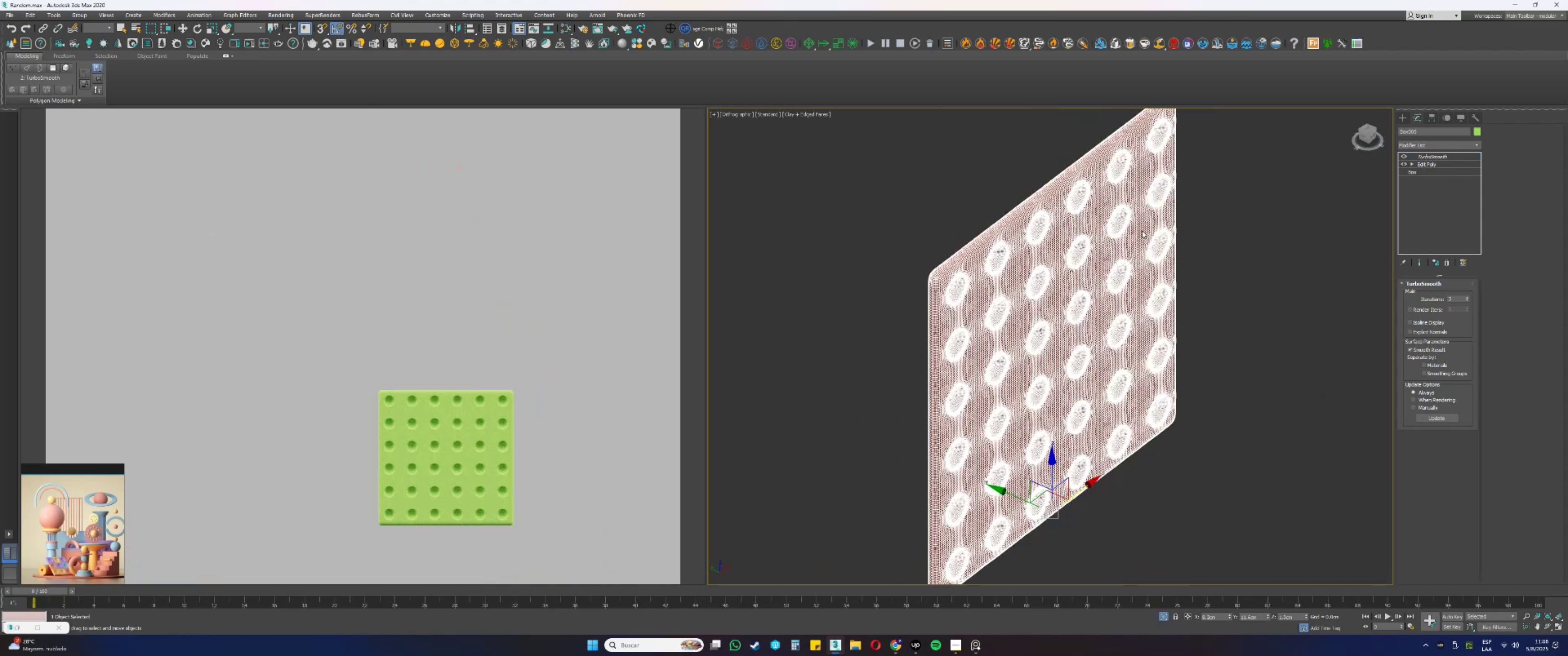 
scroll: coordinate [931, 277], scroll_direction: up, amount: 5.0
 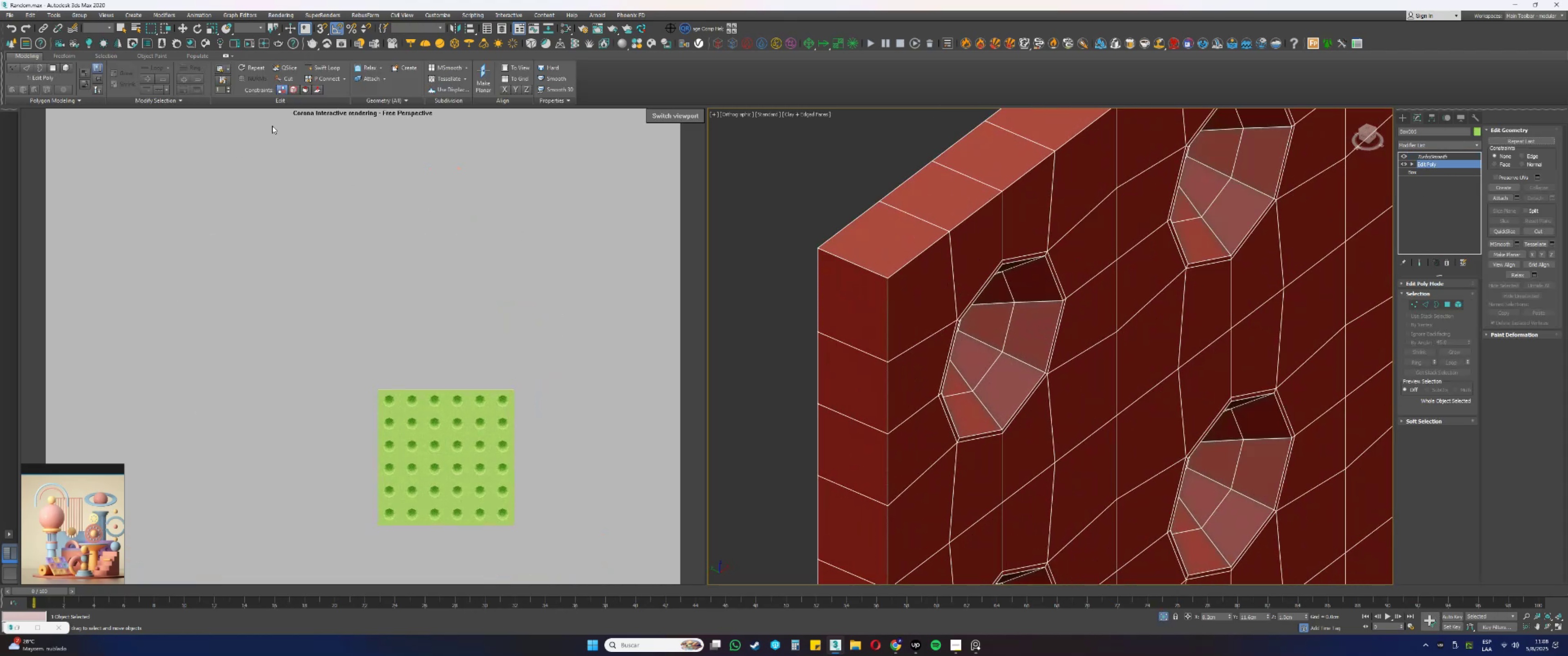 
left_click([329, 65])
 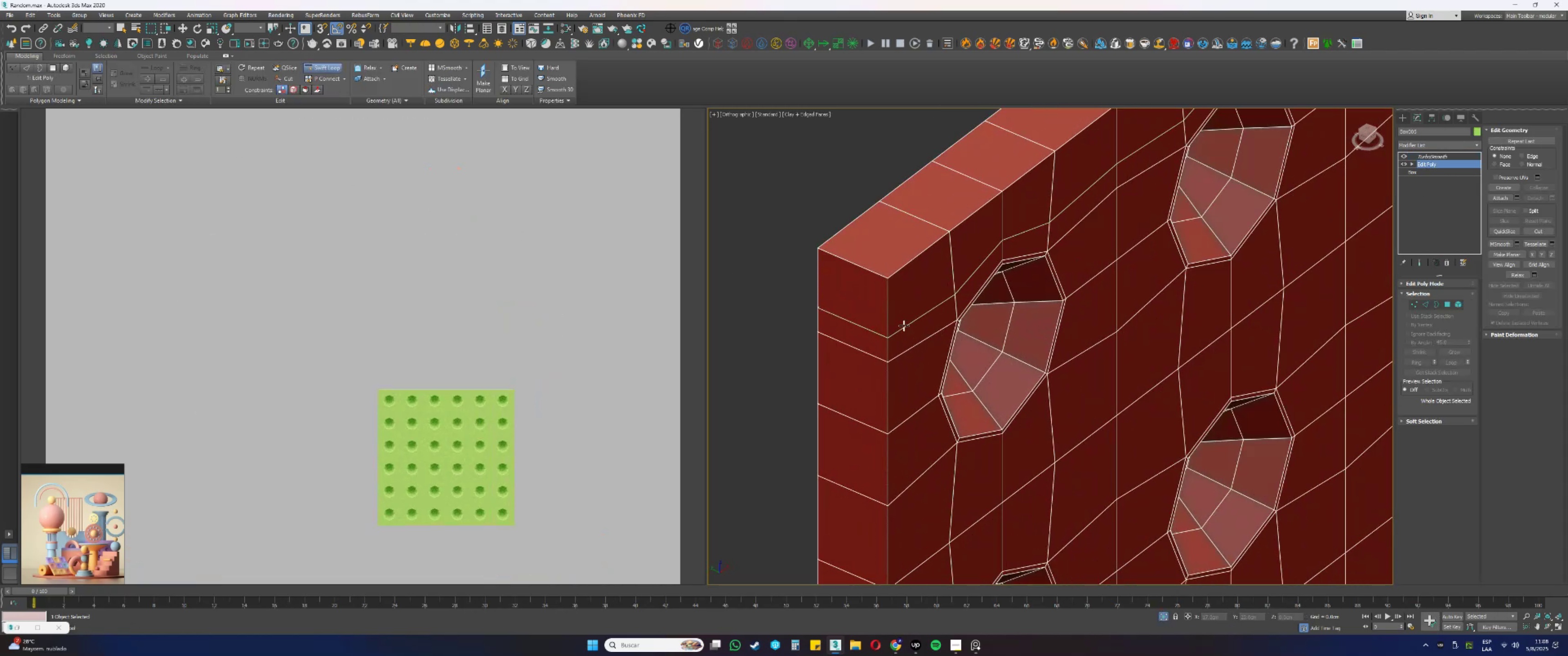 
left_click([894, 288])
 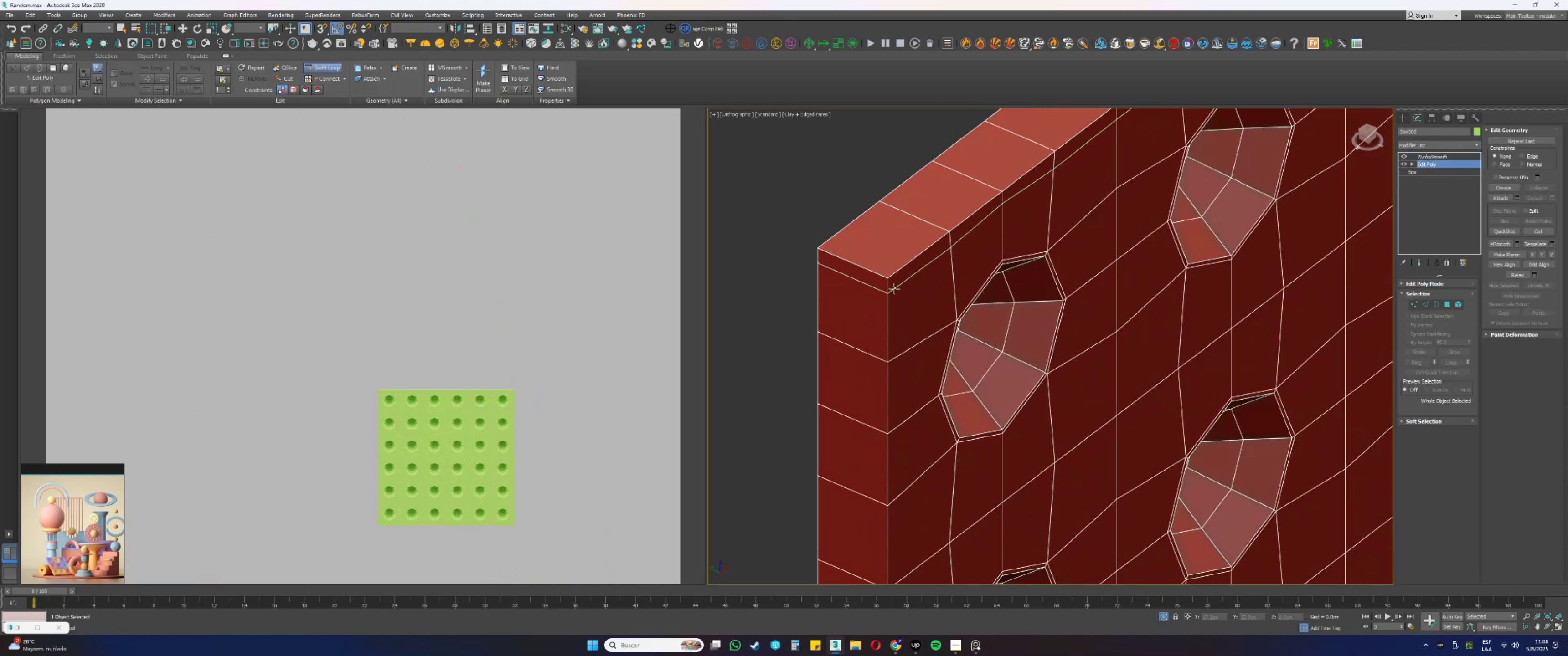 
hold_key(key=AltLeft, duration=1.35)
hold_key(key=ControlLeft, duration=1.29)
left_click_drag(start_coordinate=[896, 286], to_coordinate=[896, 282])
 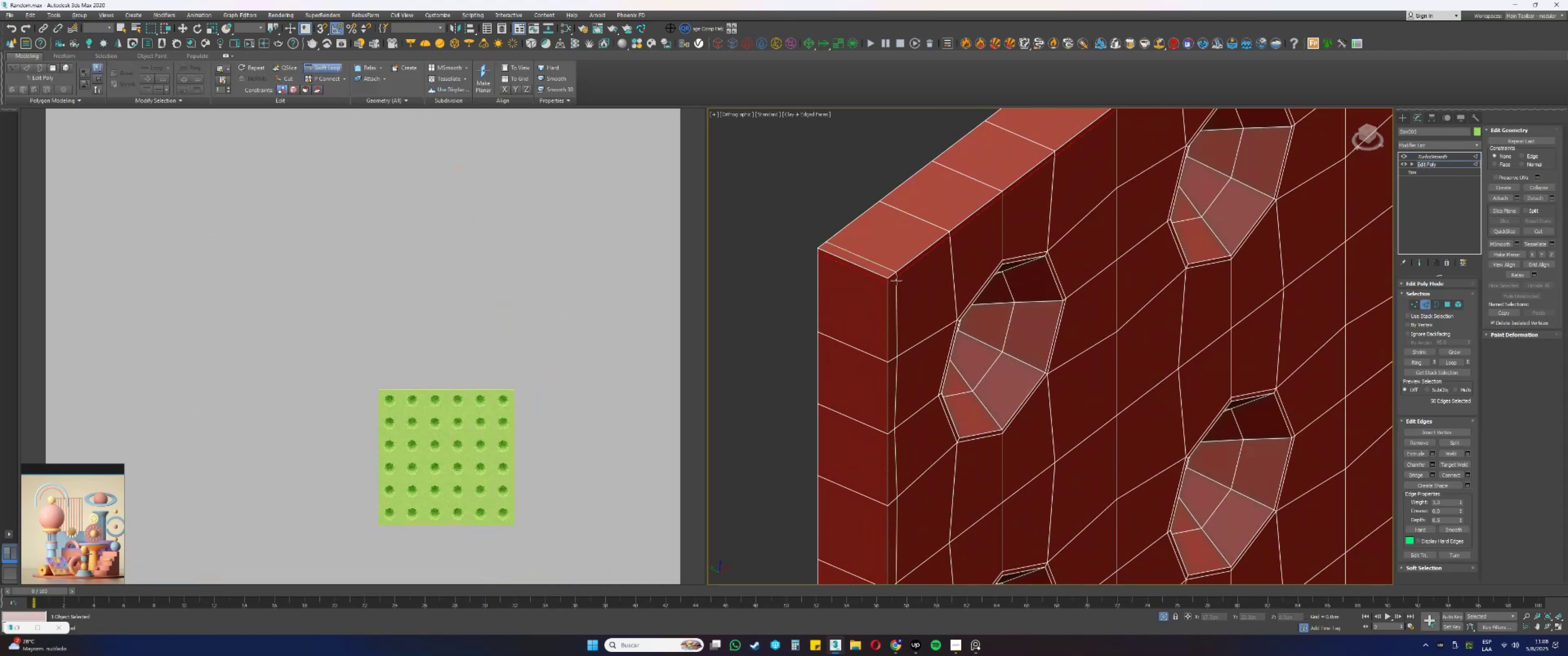 
left_click([896, 280])
 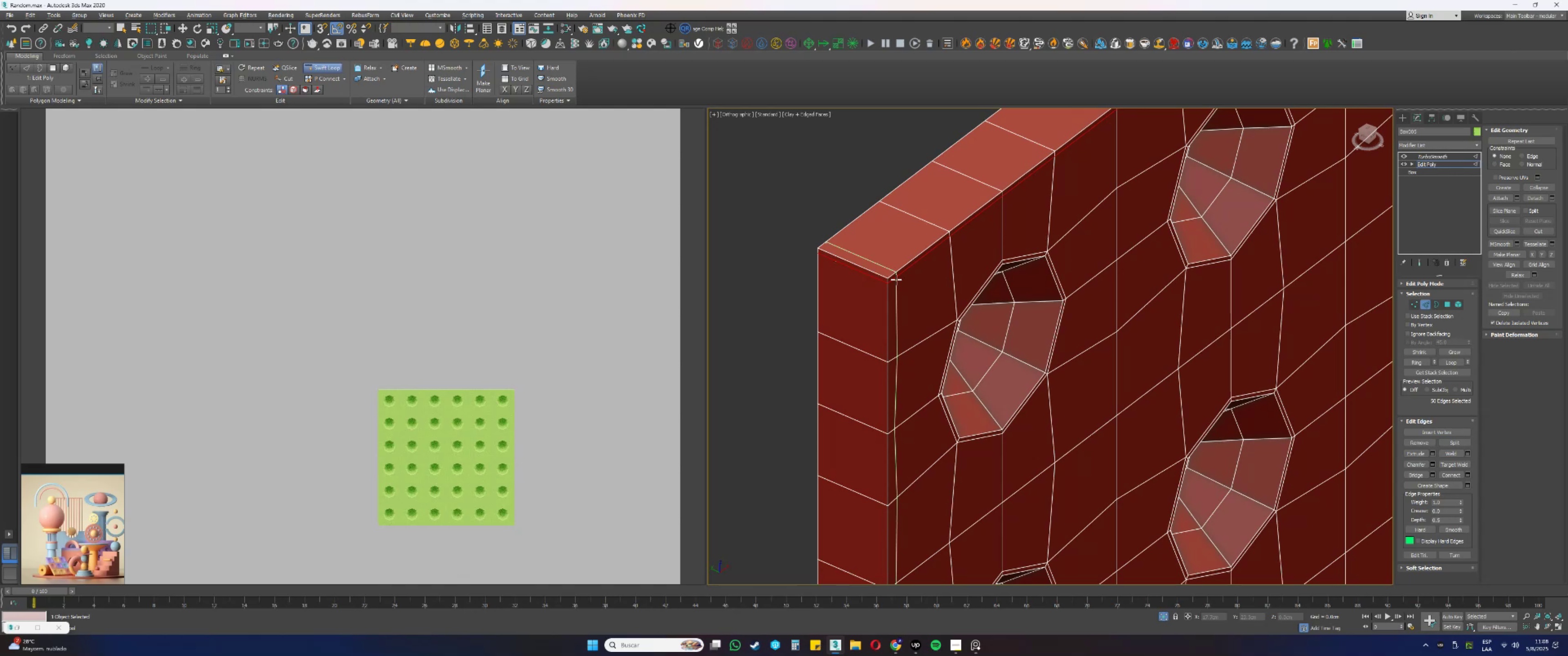 
hold_key(key=AltLeft, duration=1.63)
 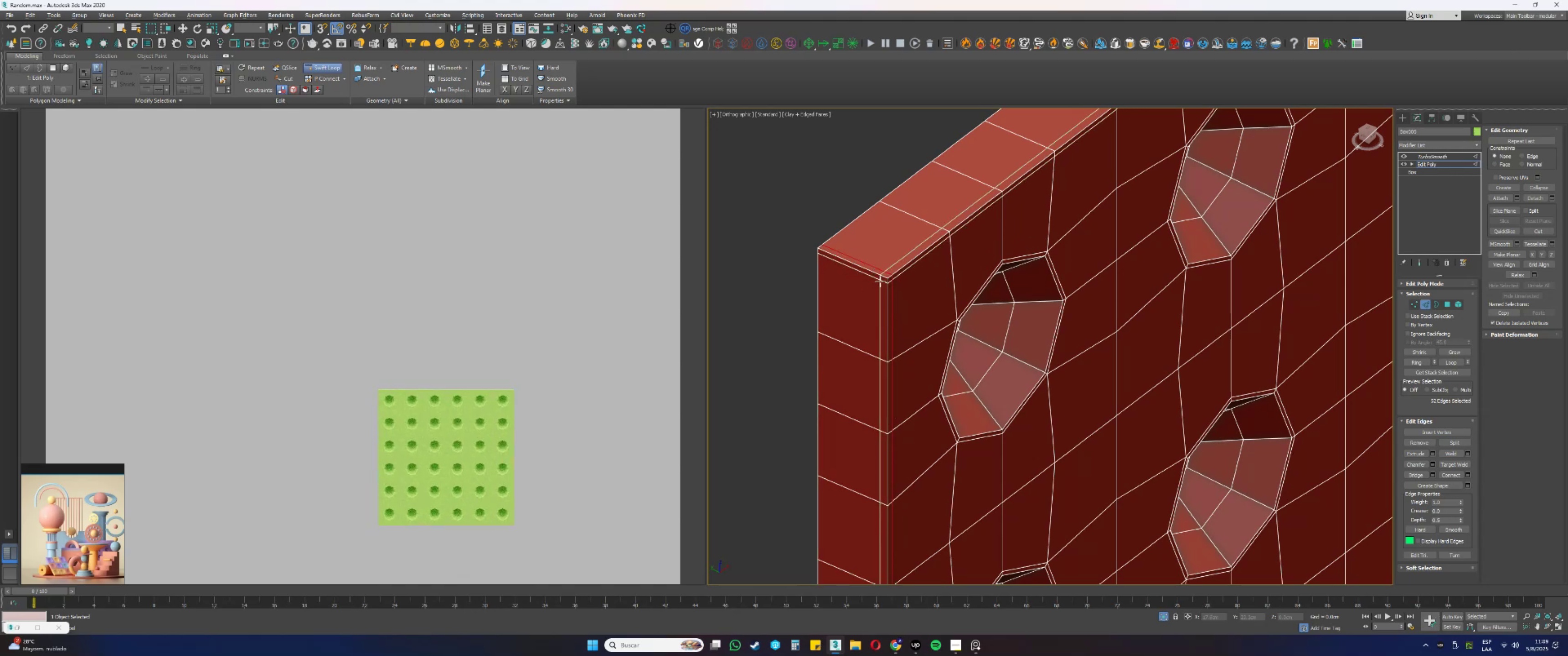 
hold_key(key=ControlLeft, duration=1.5)
 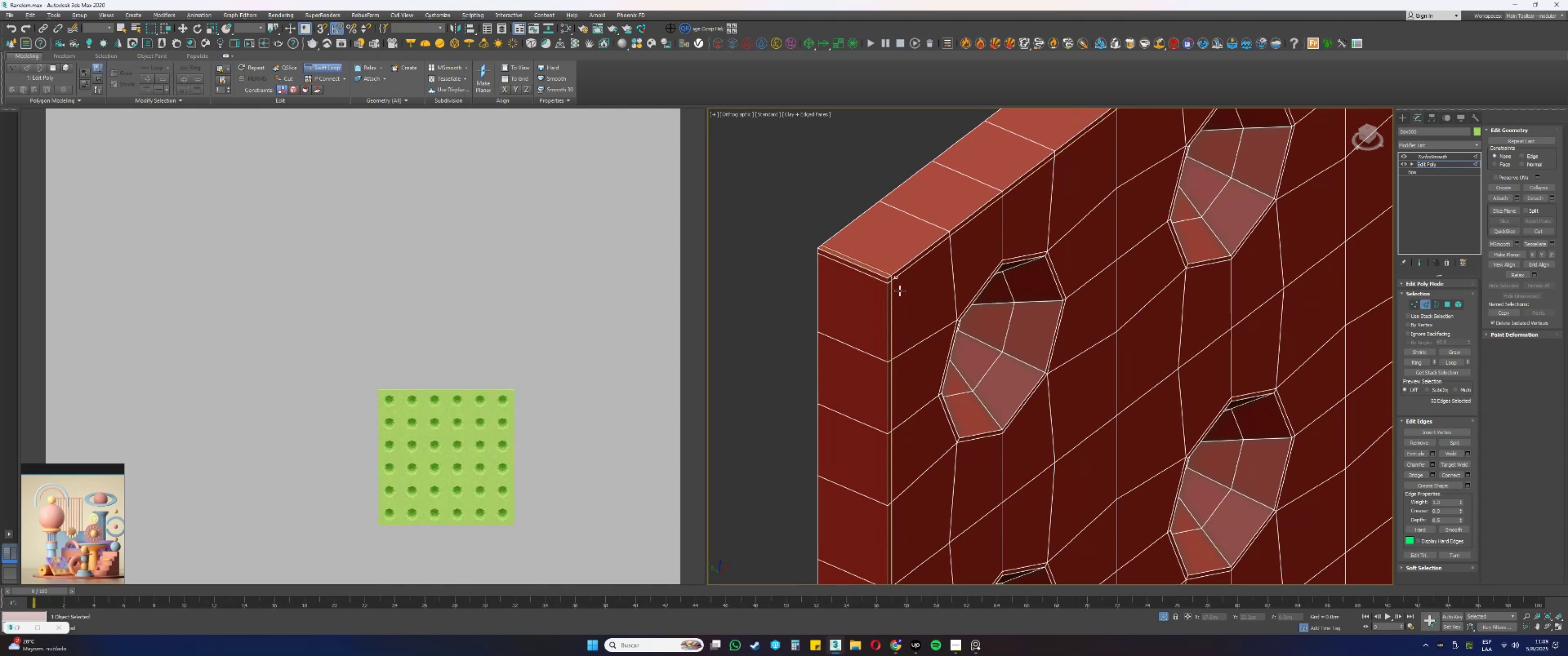 
key(Alt+Control+ControlLeft)
 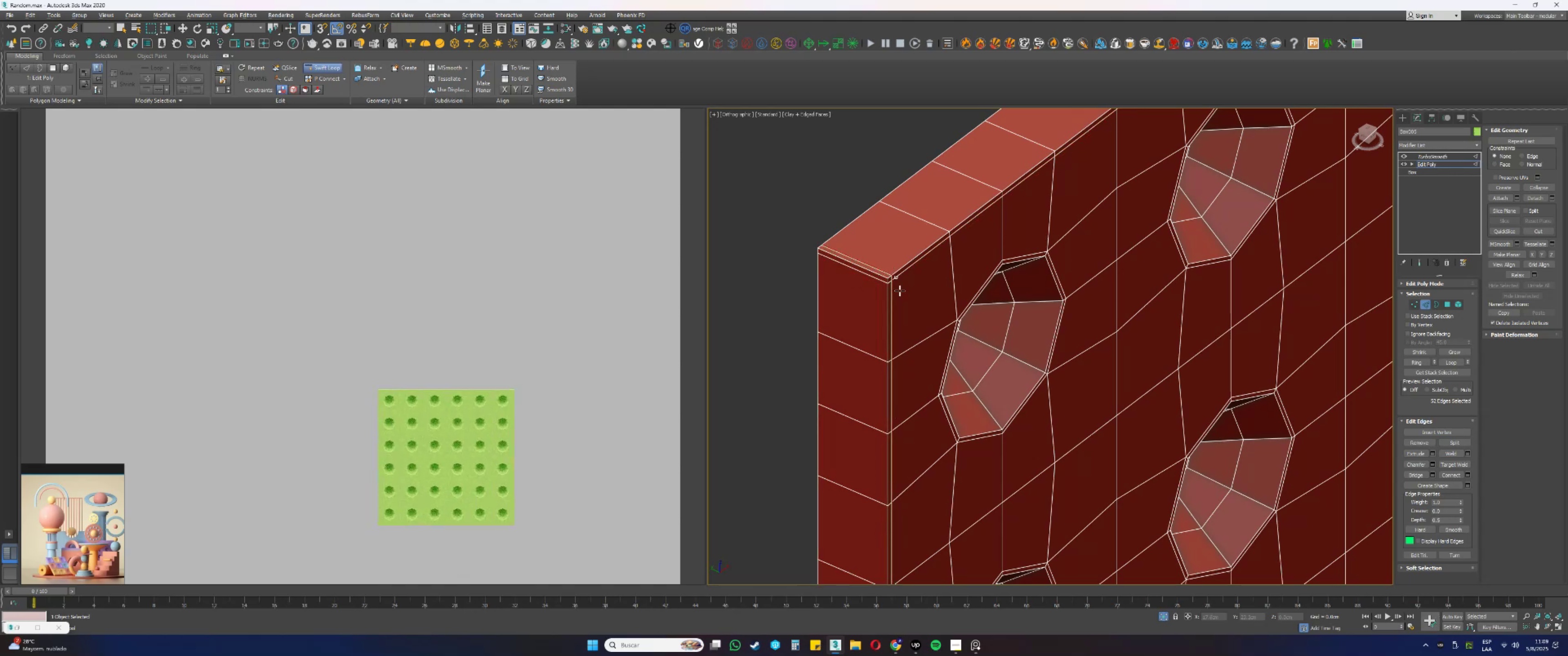 
key(Alt+Control+ControlLeft)
 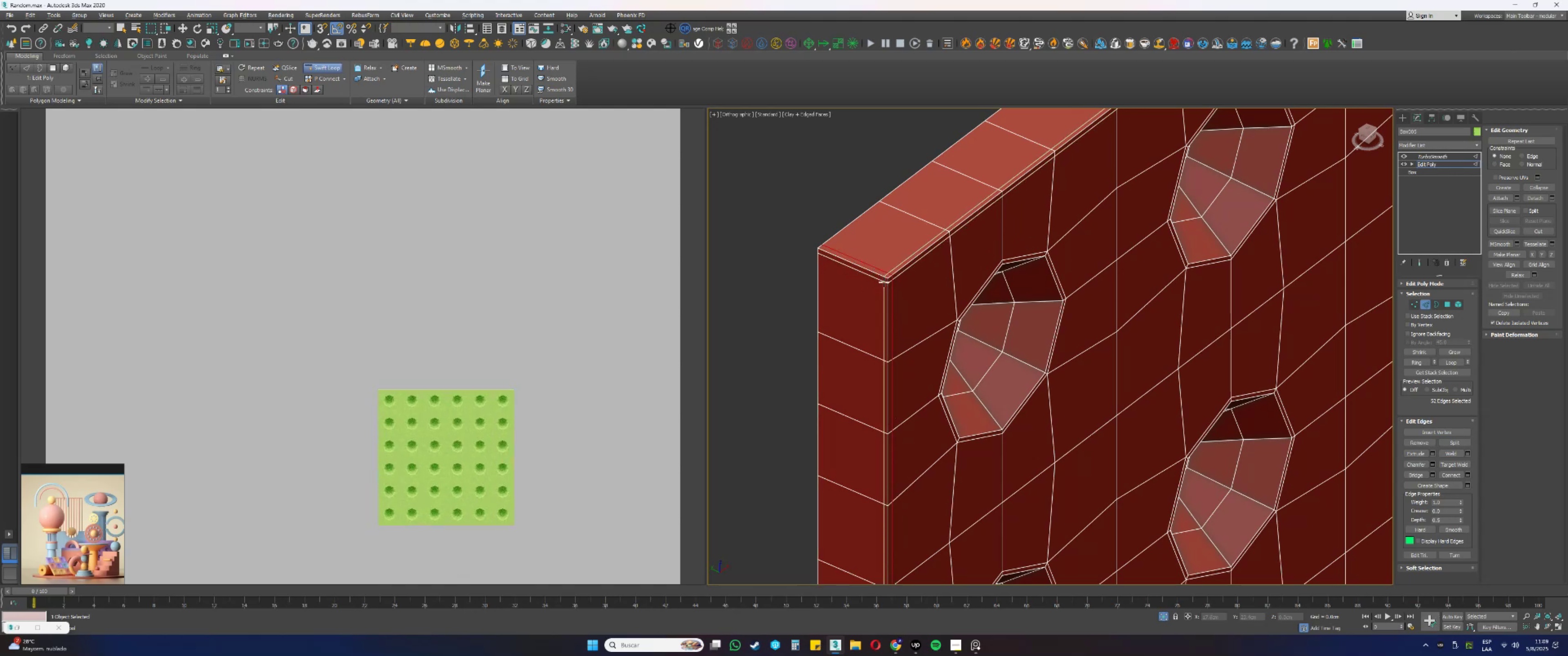 
left_click([884, 282])
 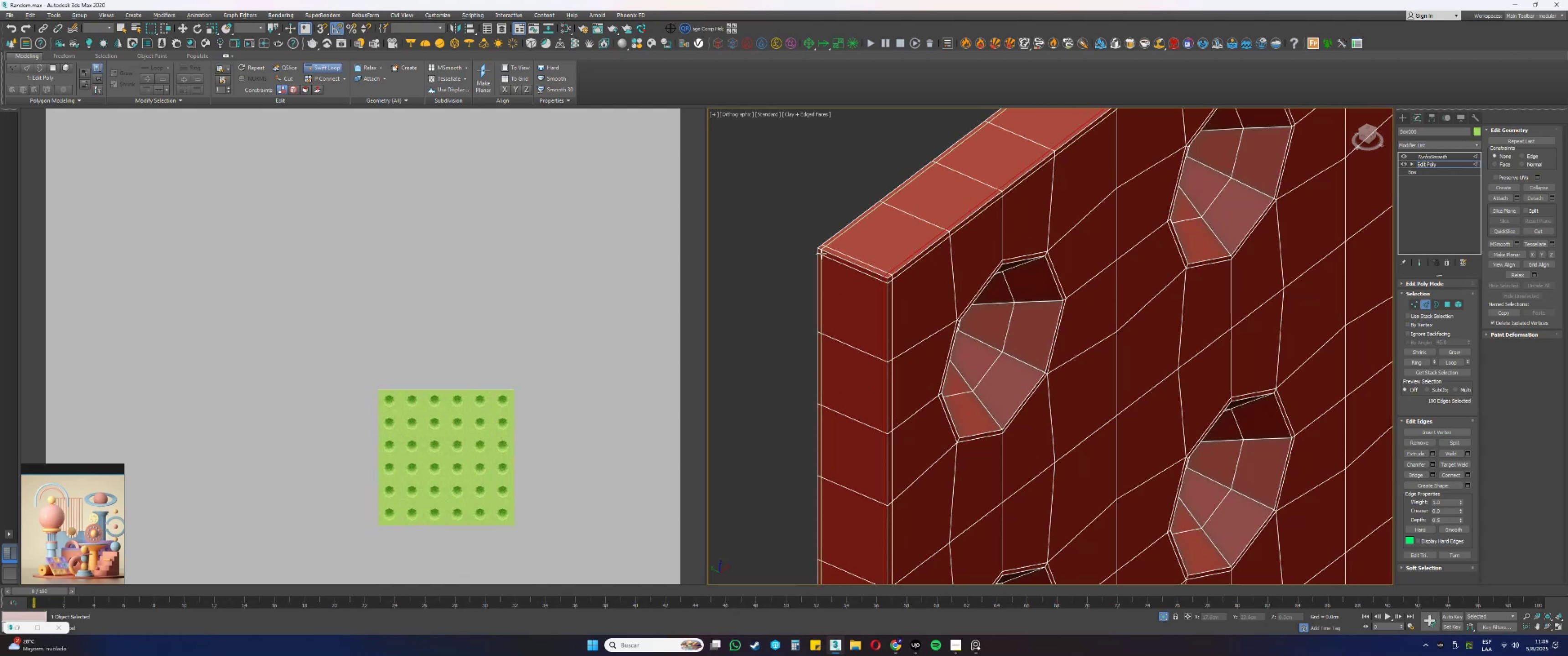 
left_click([822, 254])
 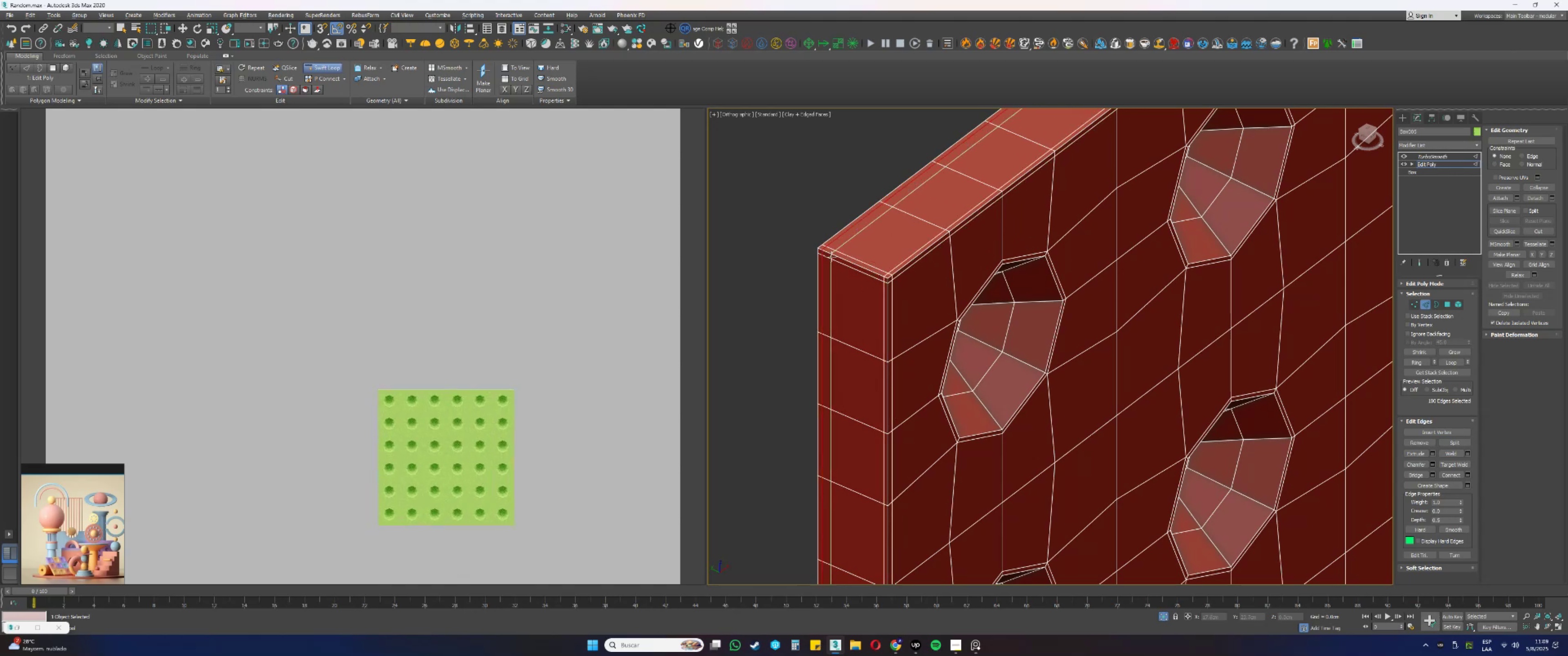 
scroll: coordinate [838, 260], scroll_direction: down, amount: 5.0
 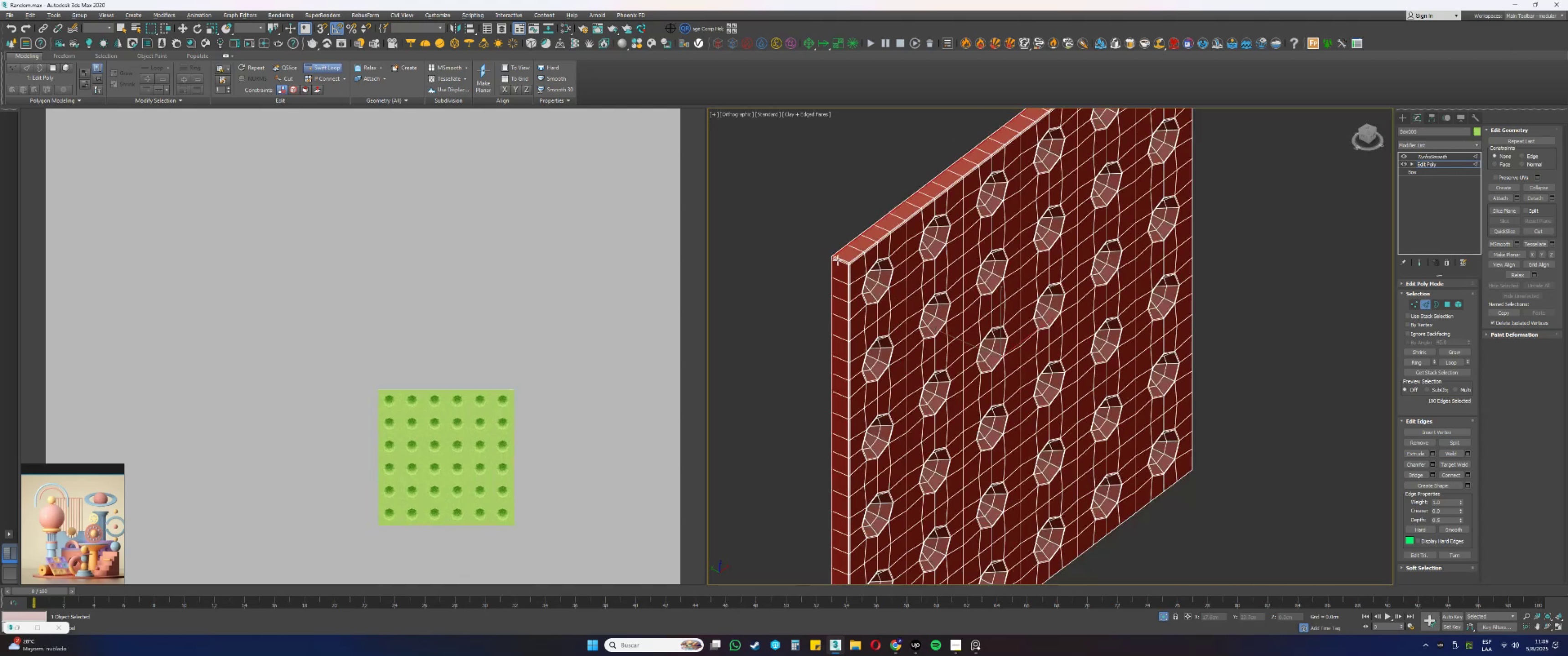 
hold_key(key=AltLeft, duration=0.33)
 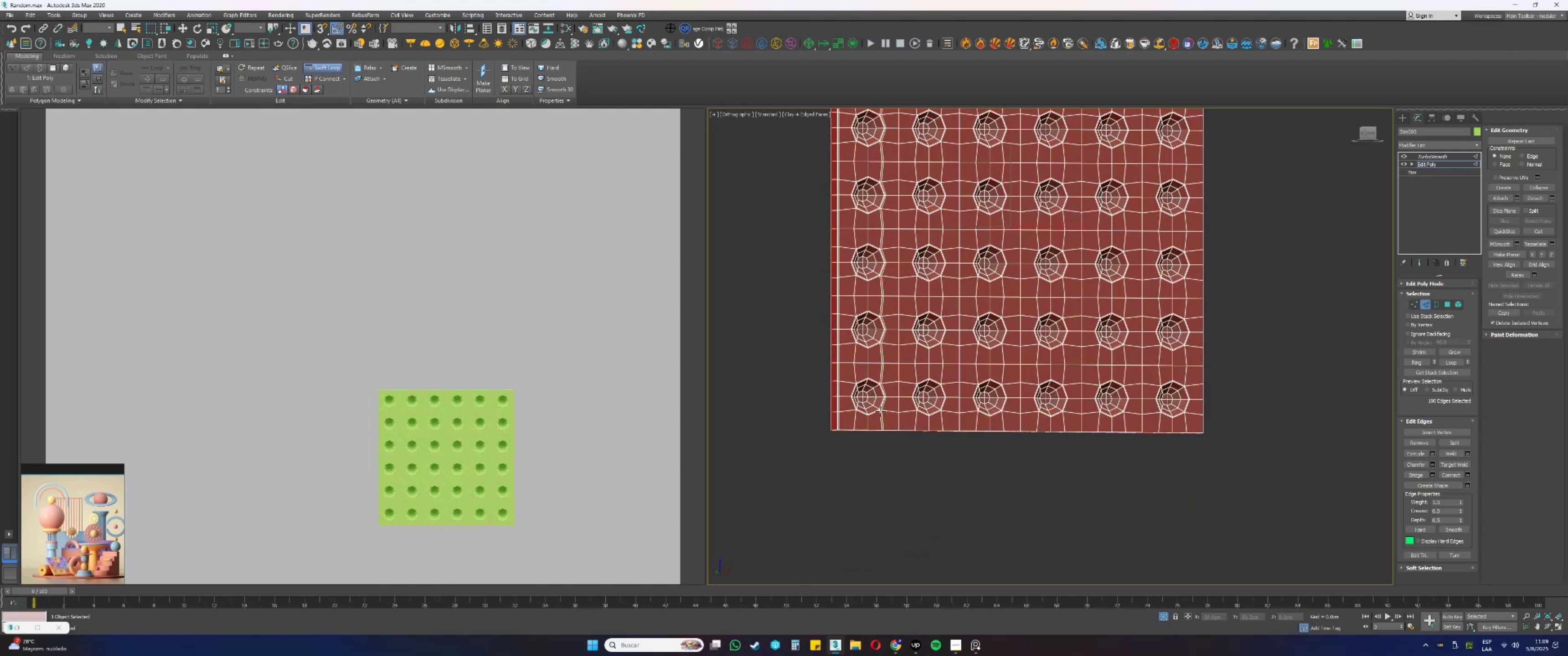 
scroll: coordinate [835, 424], scroll_direction: up, amount: 7.0
 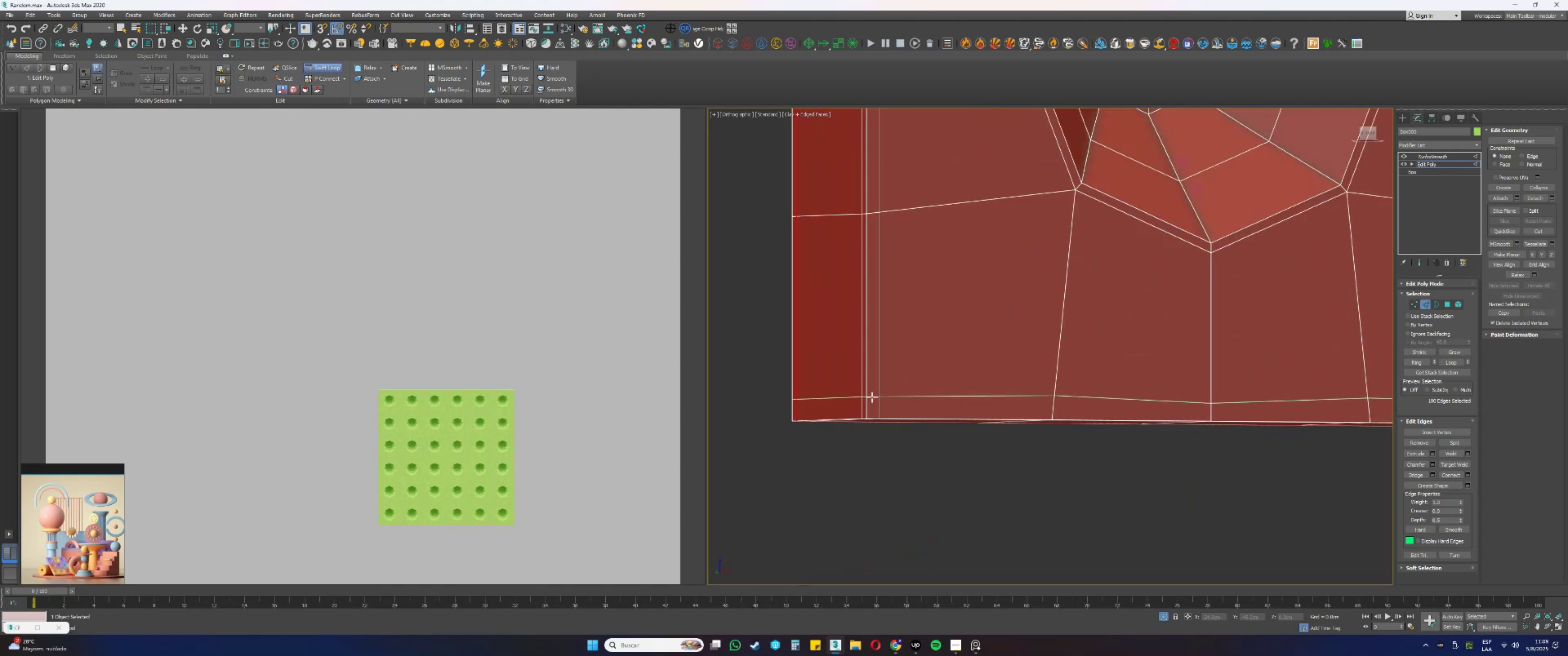 
left_click([872, 399])
 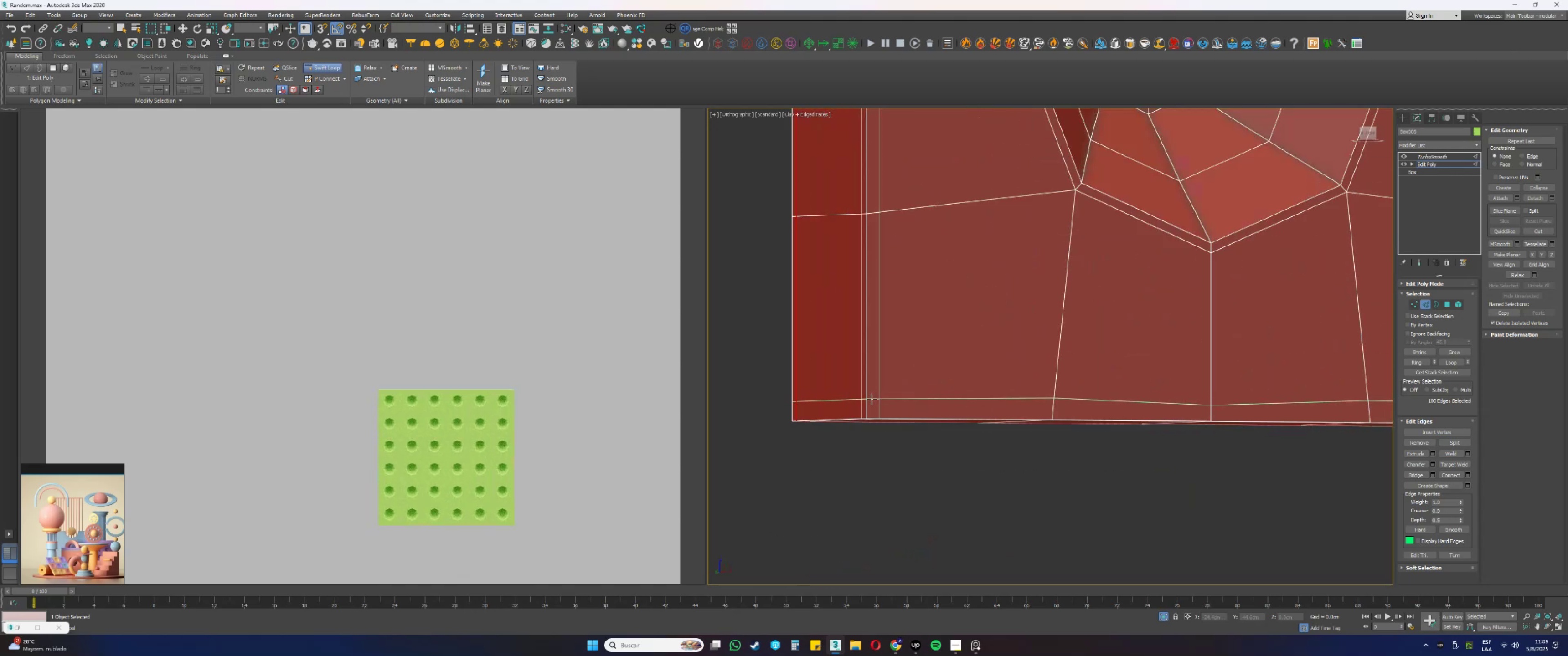 
hold_key(key=AltLeft, duration=1.45)
hold_key(key=ControlLeft, duration=1.43)
left_click_drag(start_coordinate=[874, 399], to_coordinate=[871, 405])
 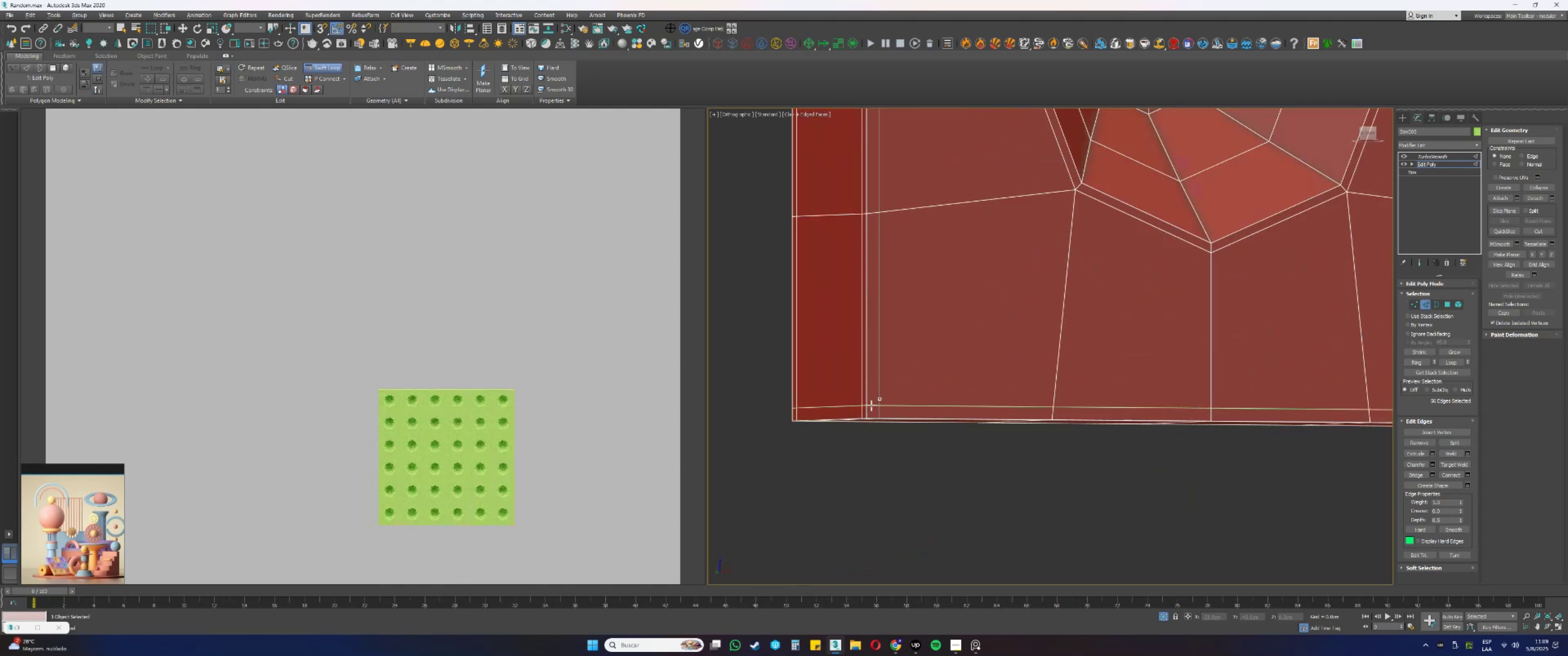 
scroll: coordinate [873, 400], scroll_direction: down, amount: 8.0
 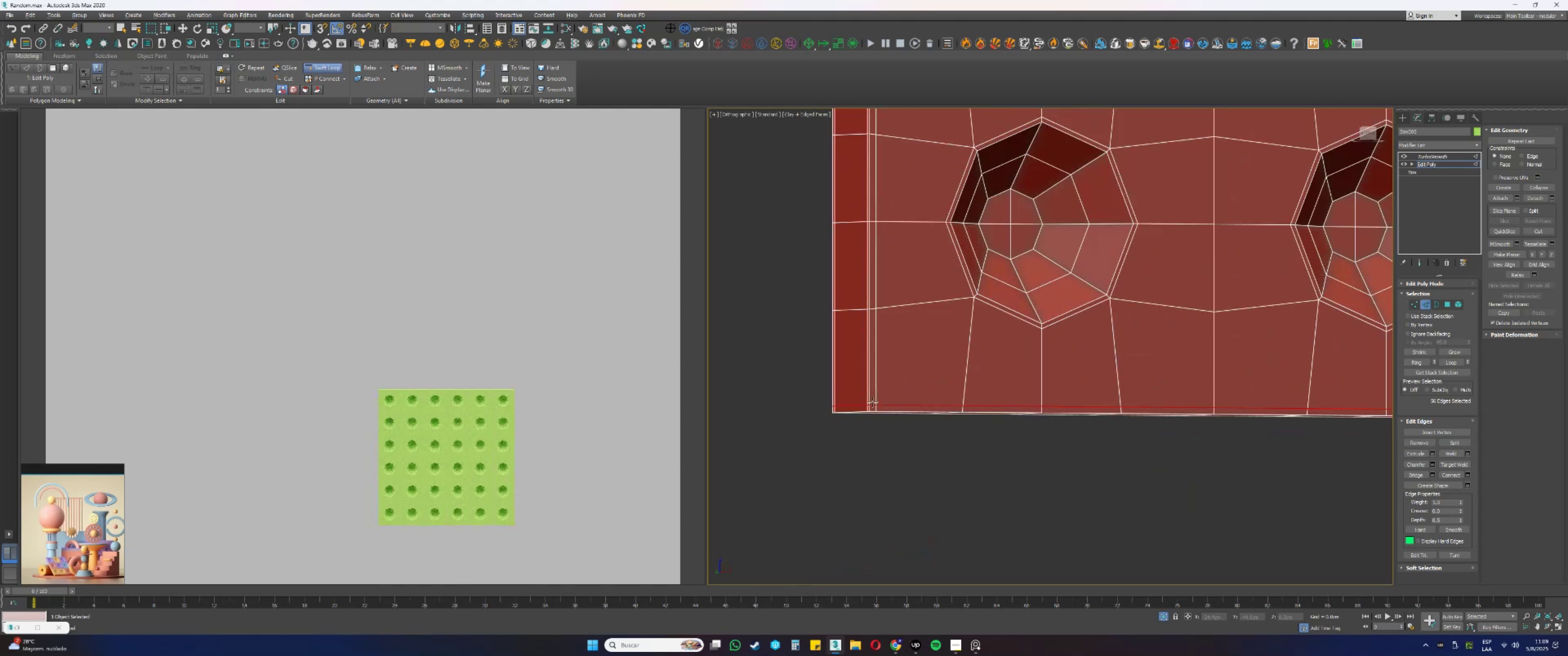 
hold_key(key=AltLeft, duration=0.53)
 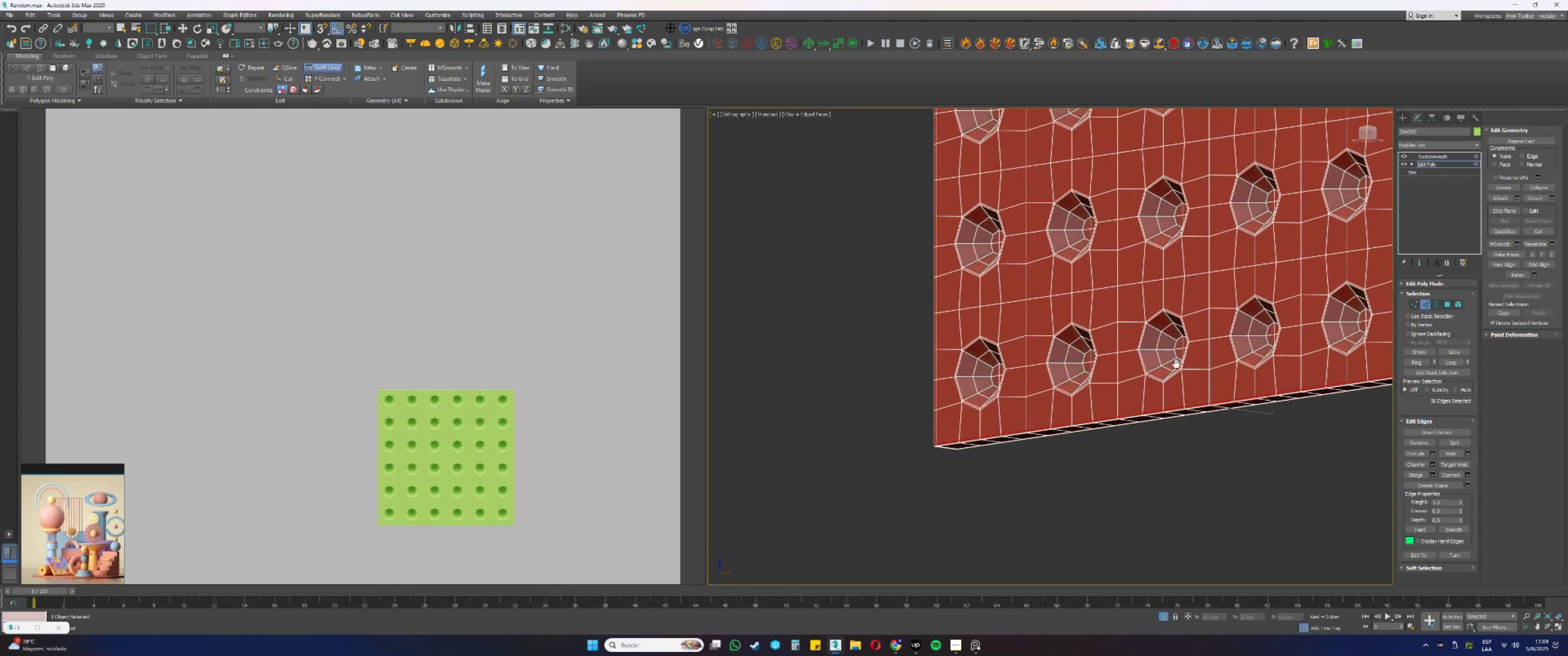 
key(Alt+AltLeft)
 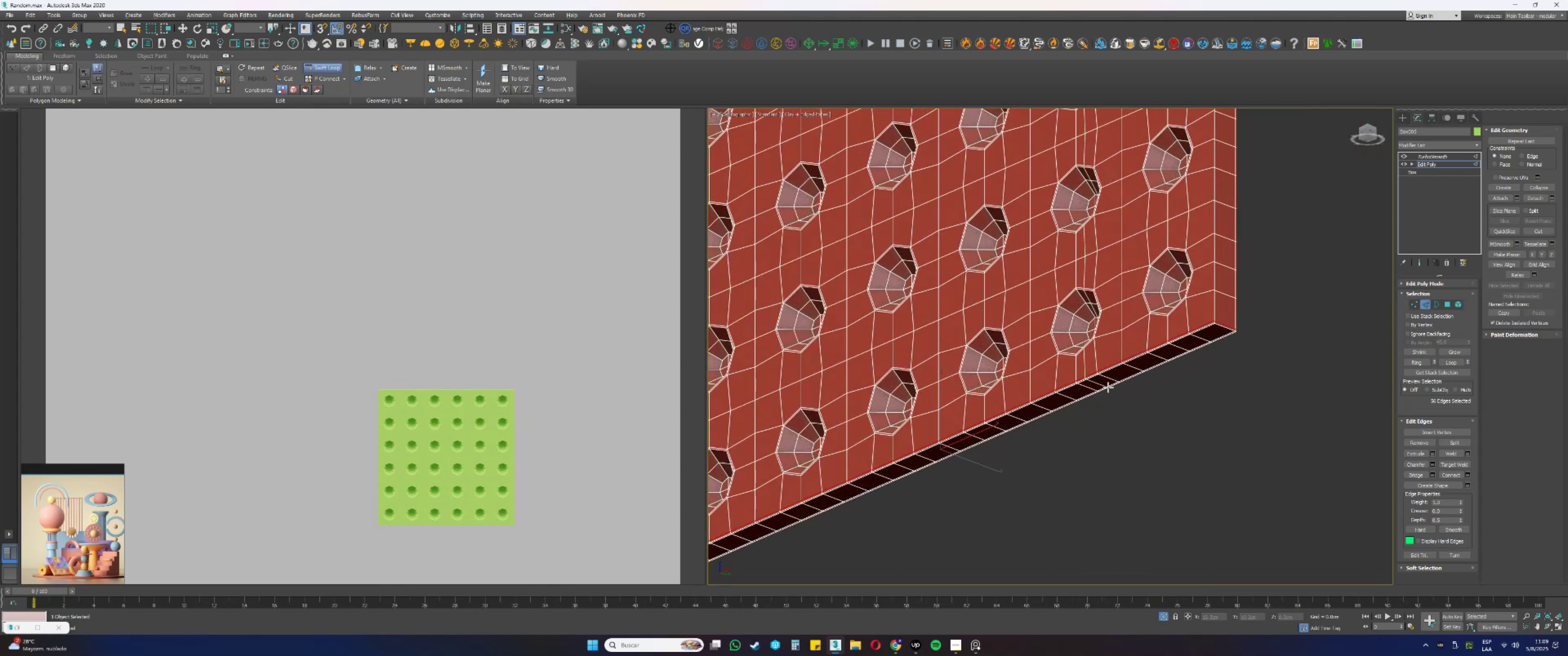 
scroll: coordinate [1301, 309], scroll_direction: up, amount: 6.0
 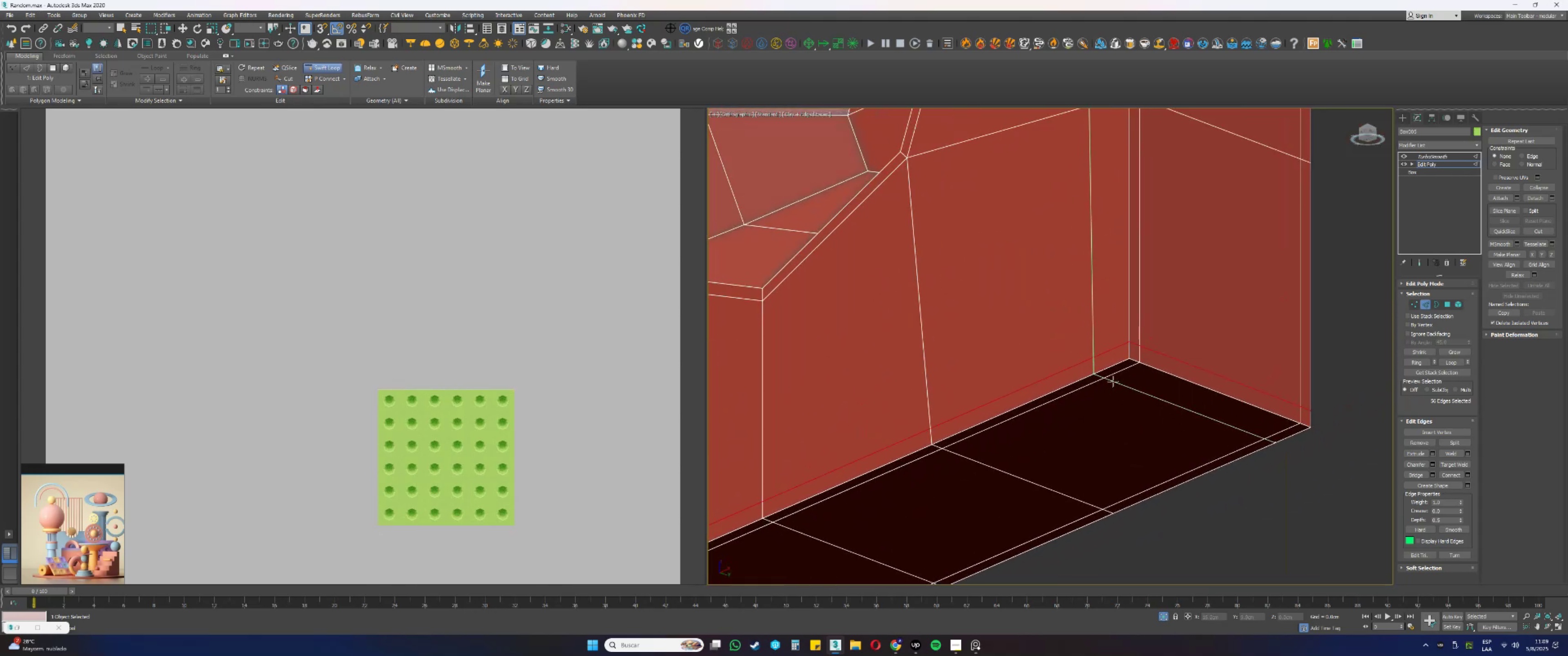 
hold_key(key=AltLeft, duration=1.8)
hold_key(key=ControlLeft, duration=1.5)
left_click_drag(start_coordinate=[1121, 380], to_coordinate=[1133, 378])
 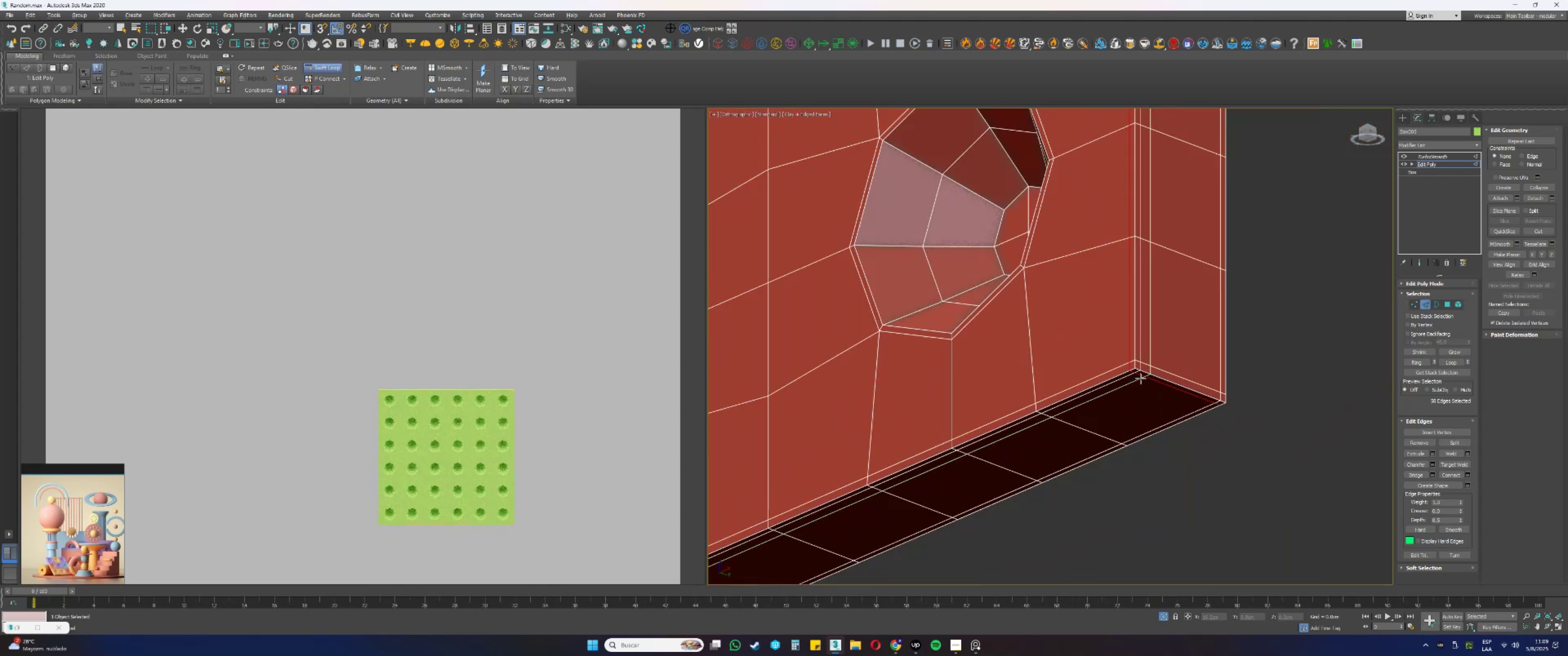 
key(Alt+Control+ControlLeft)
 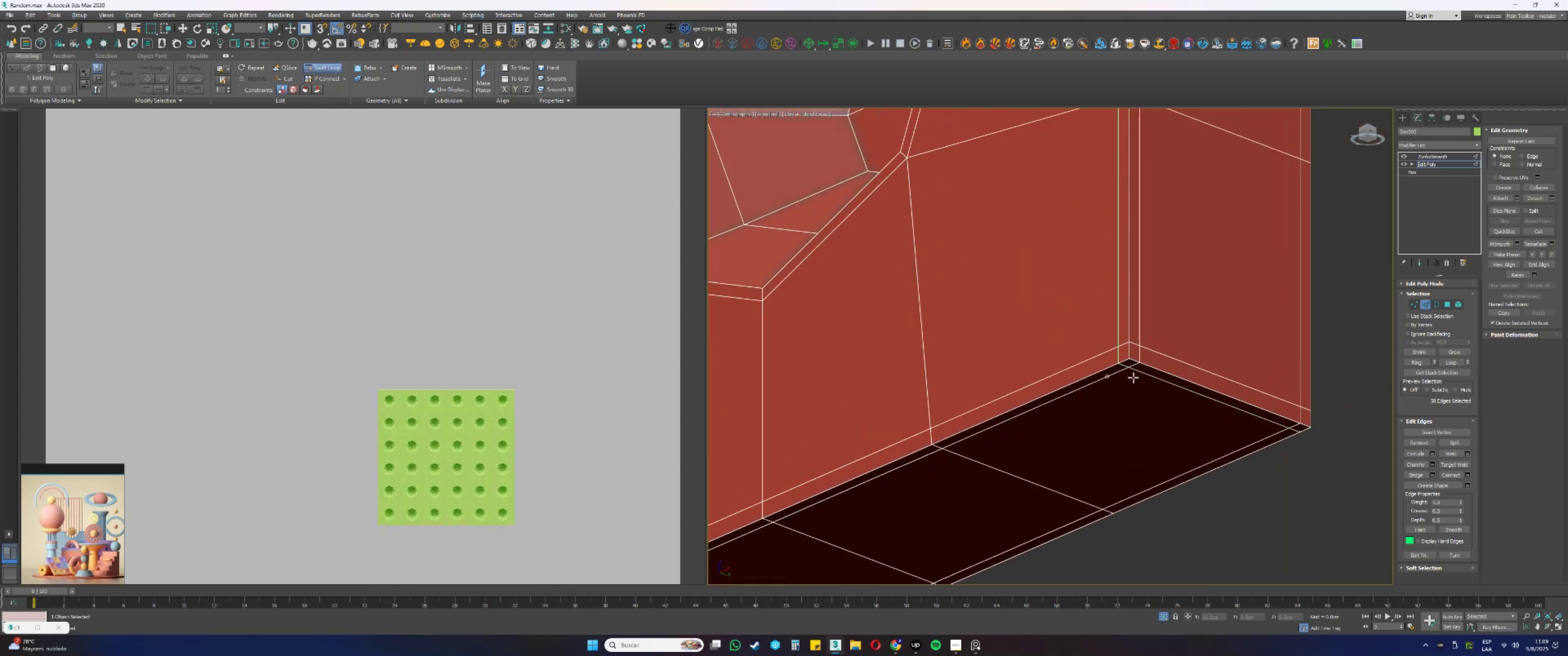 
key(Alt+Control+ControlLeft)
 